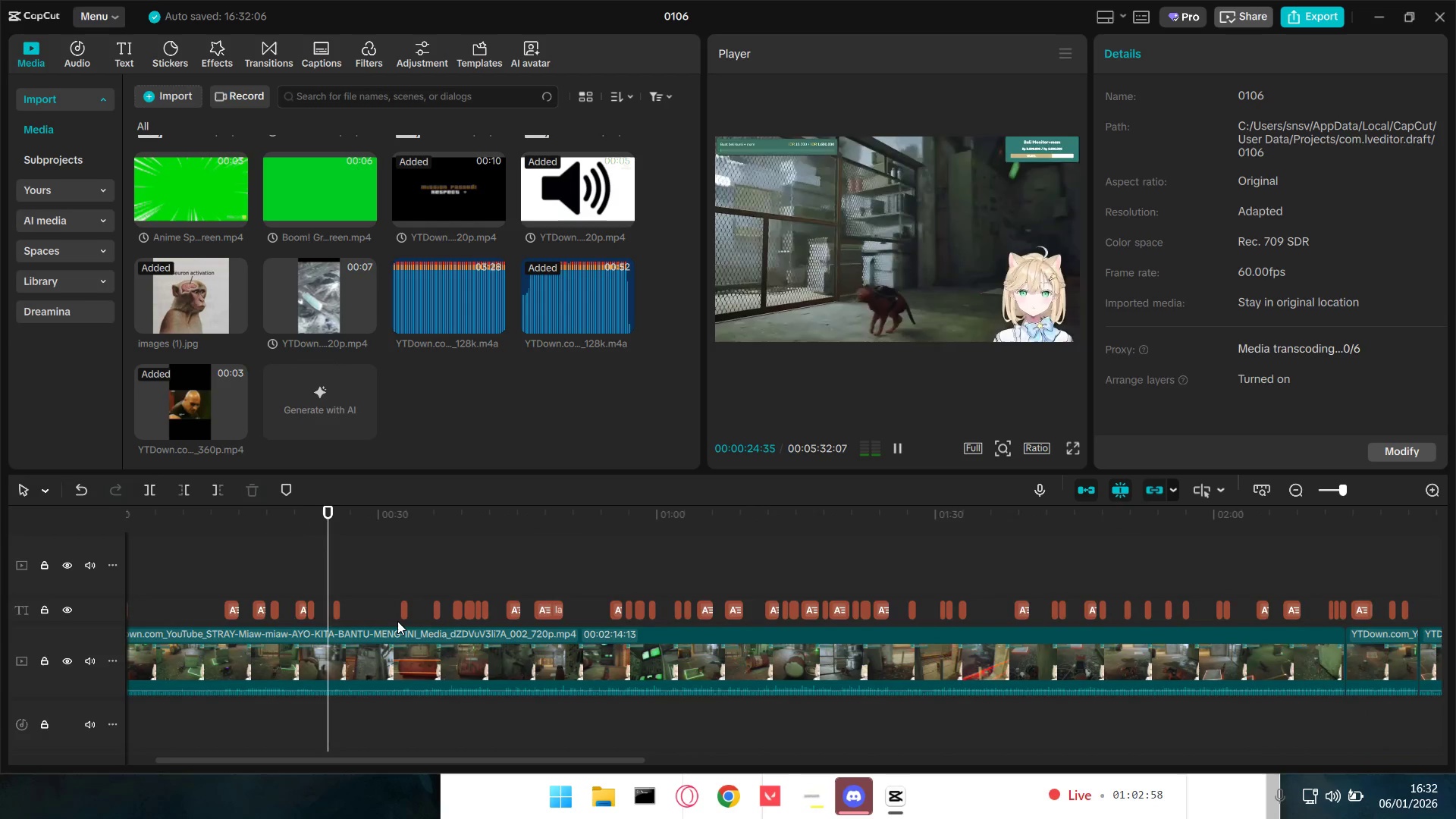 
key(Space)
 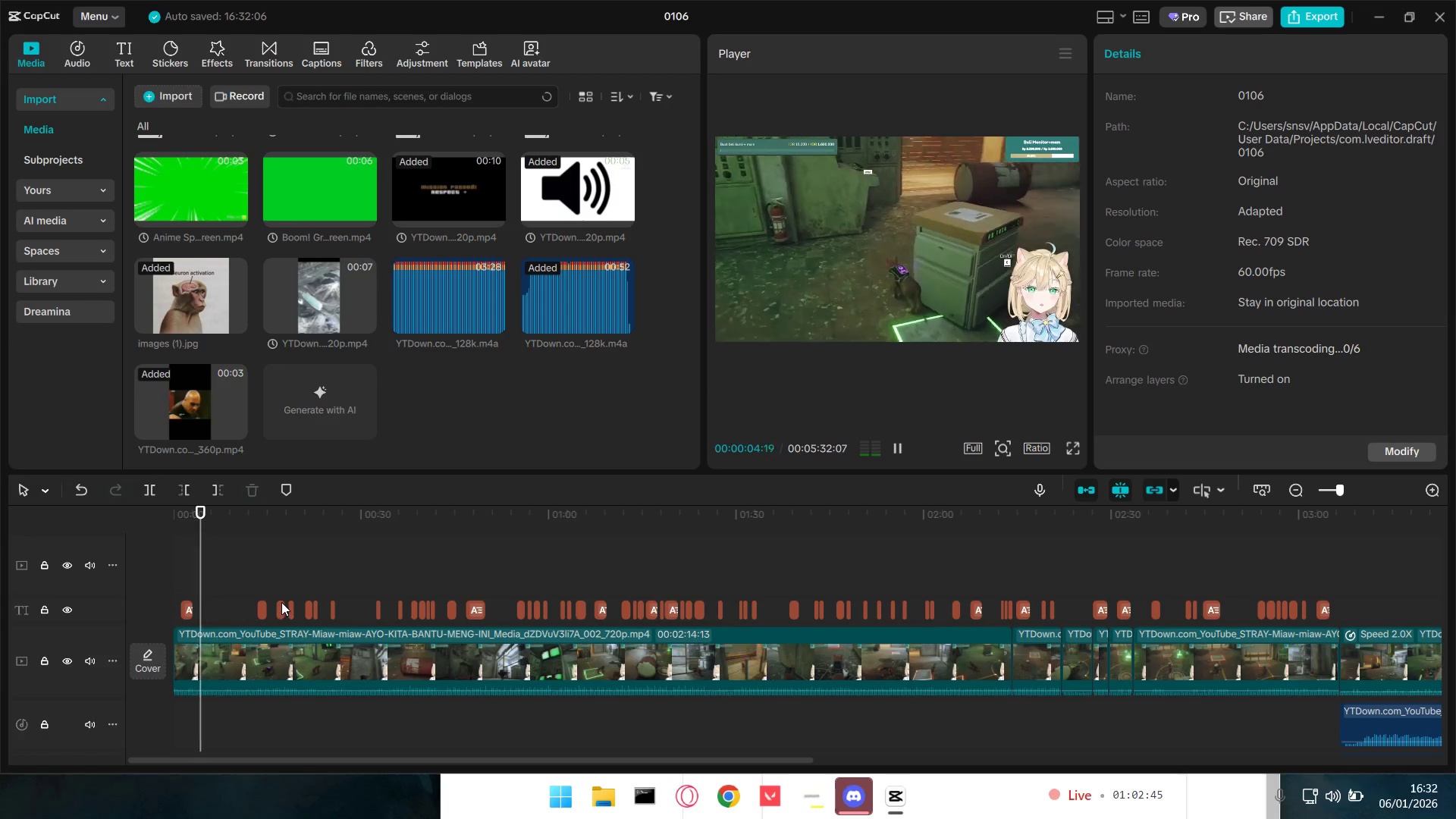 
left_click([237, 577])
 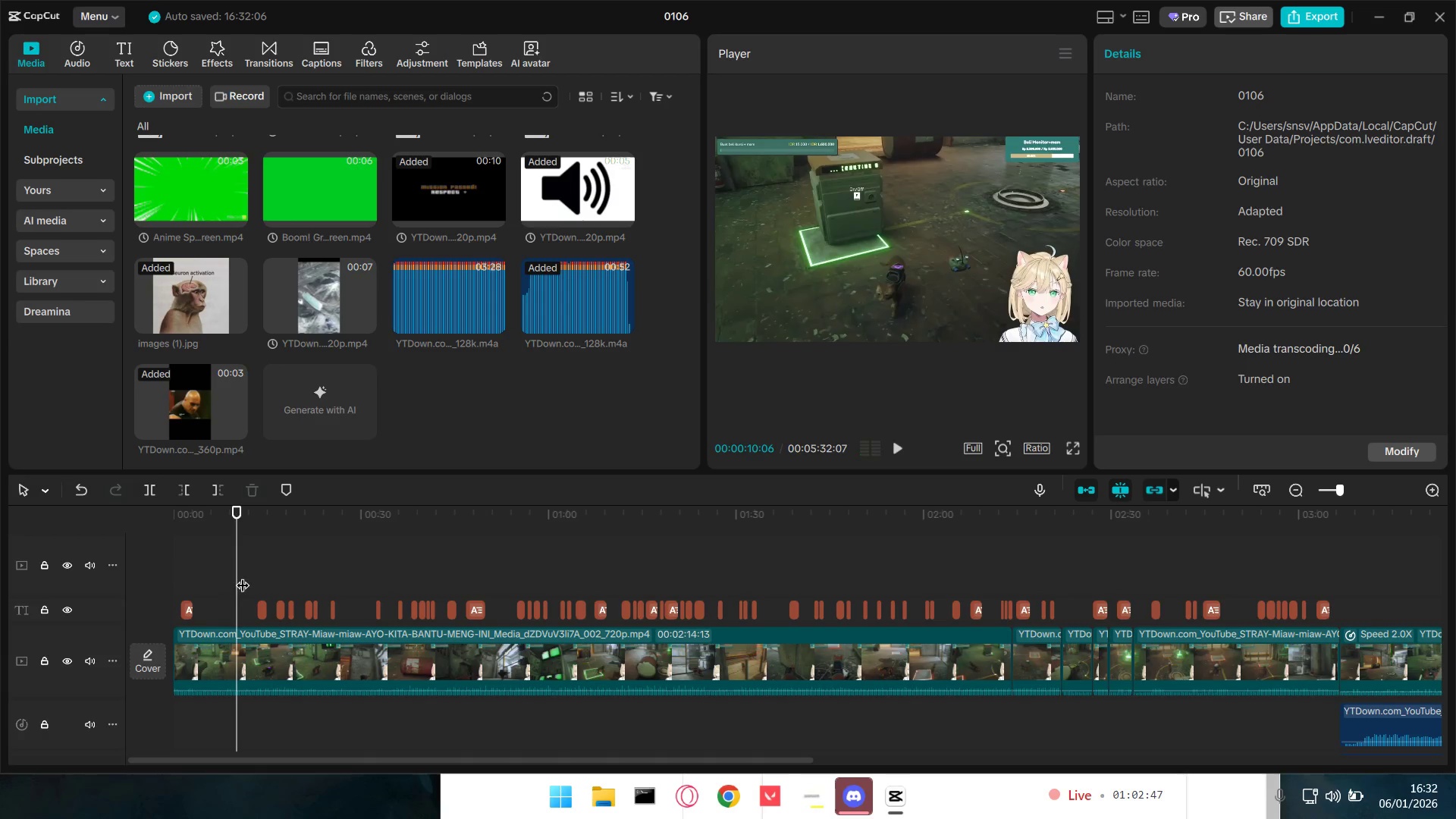 
left_click_drag(start_coordinate=[243, 576], to_coordinate=[276, 575])
 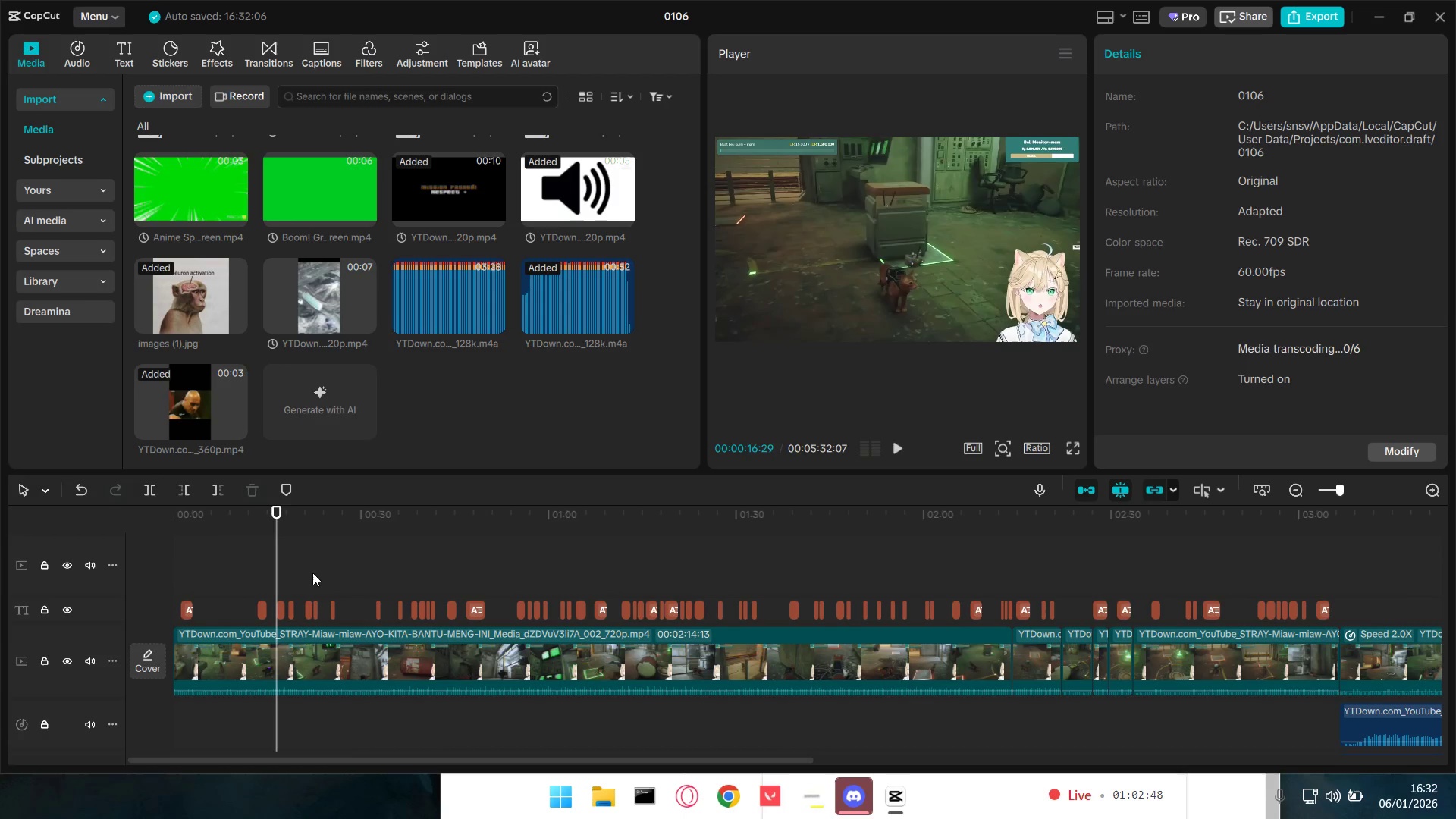 
triple_click([312, 573])
 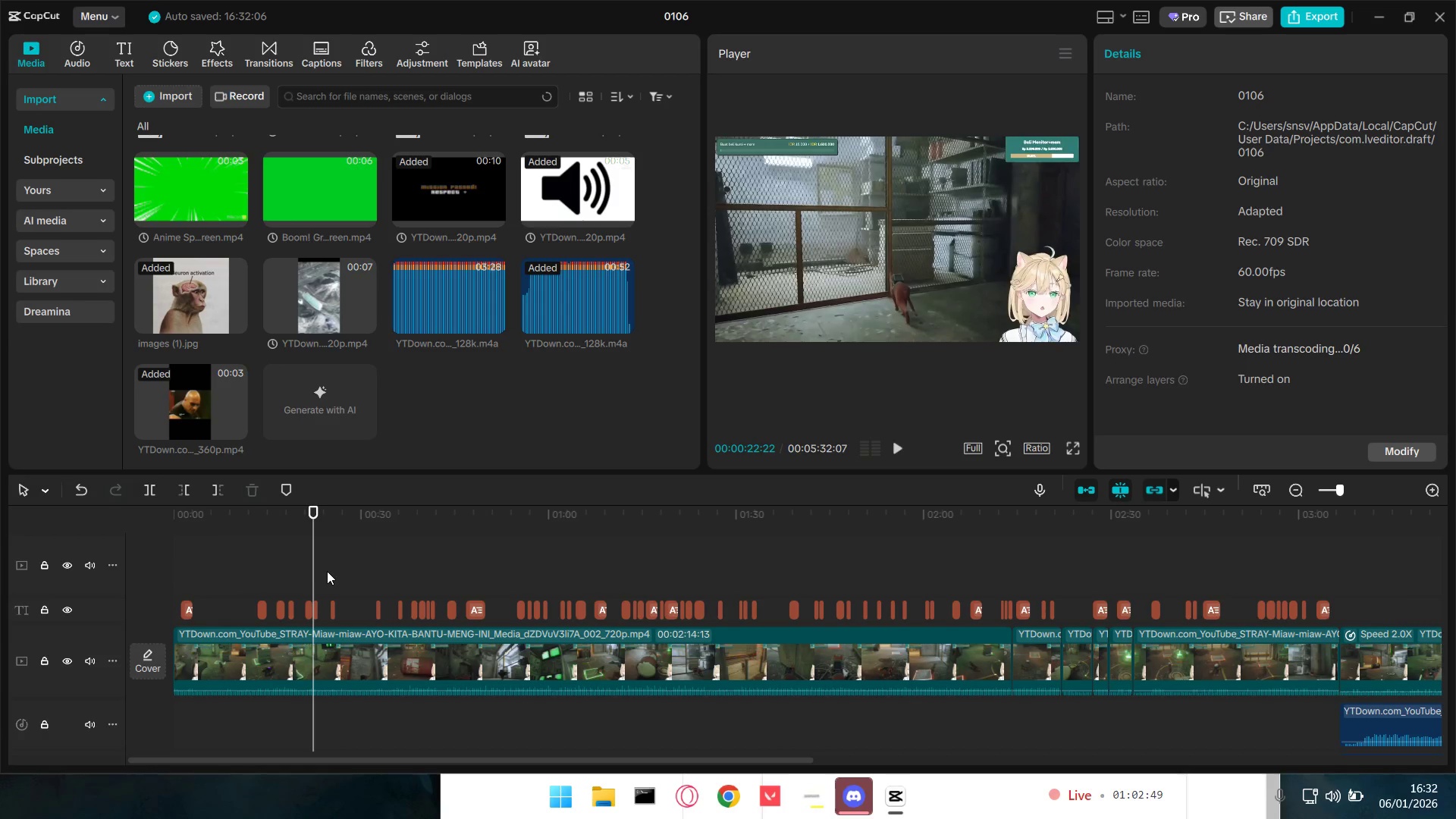 
left_click([278, 570])
 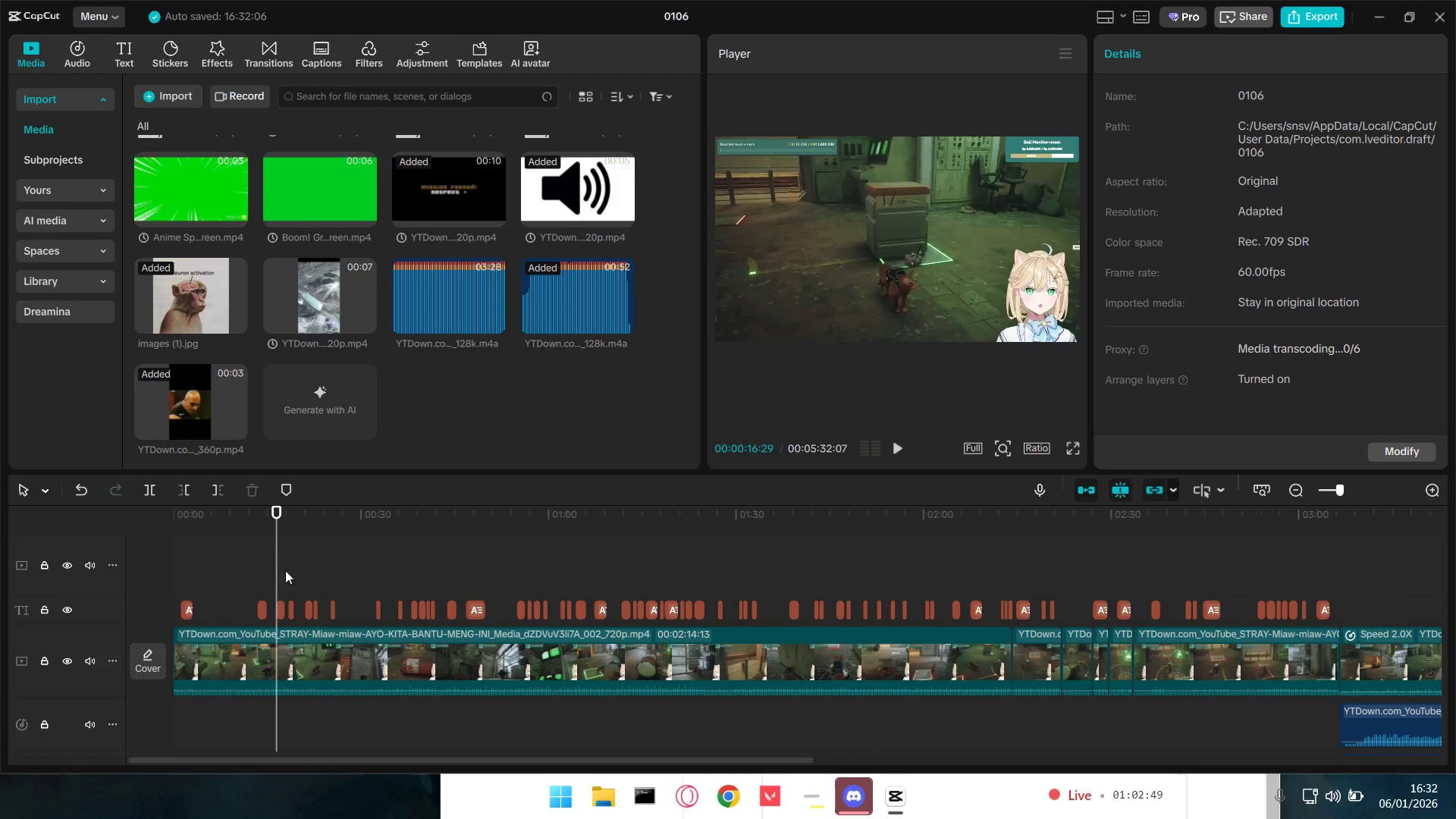 
key(Space)
 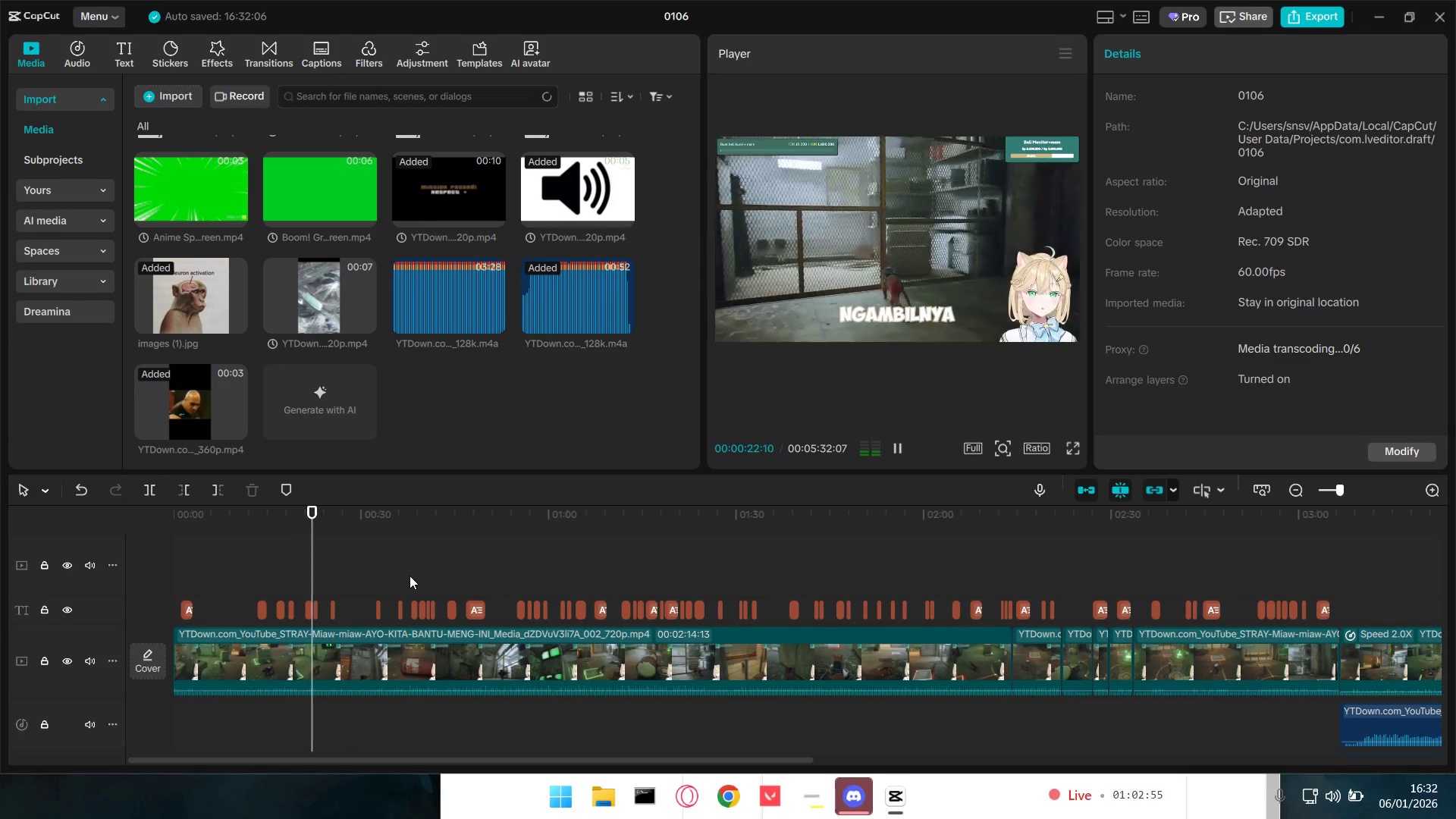 
hold_key(key=ControlLeft, duration=1.5)
 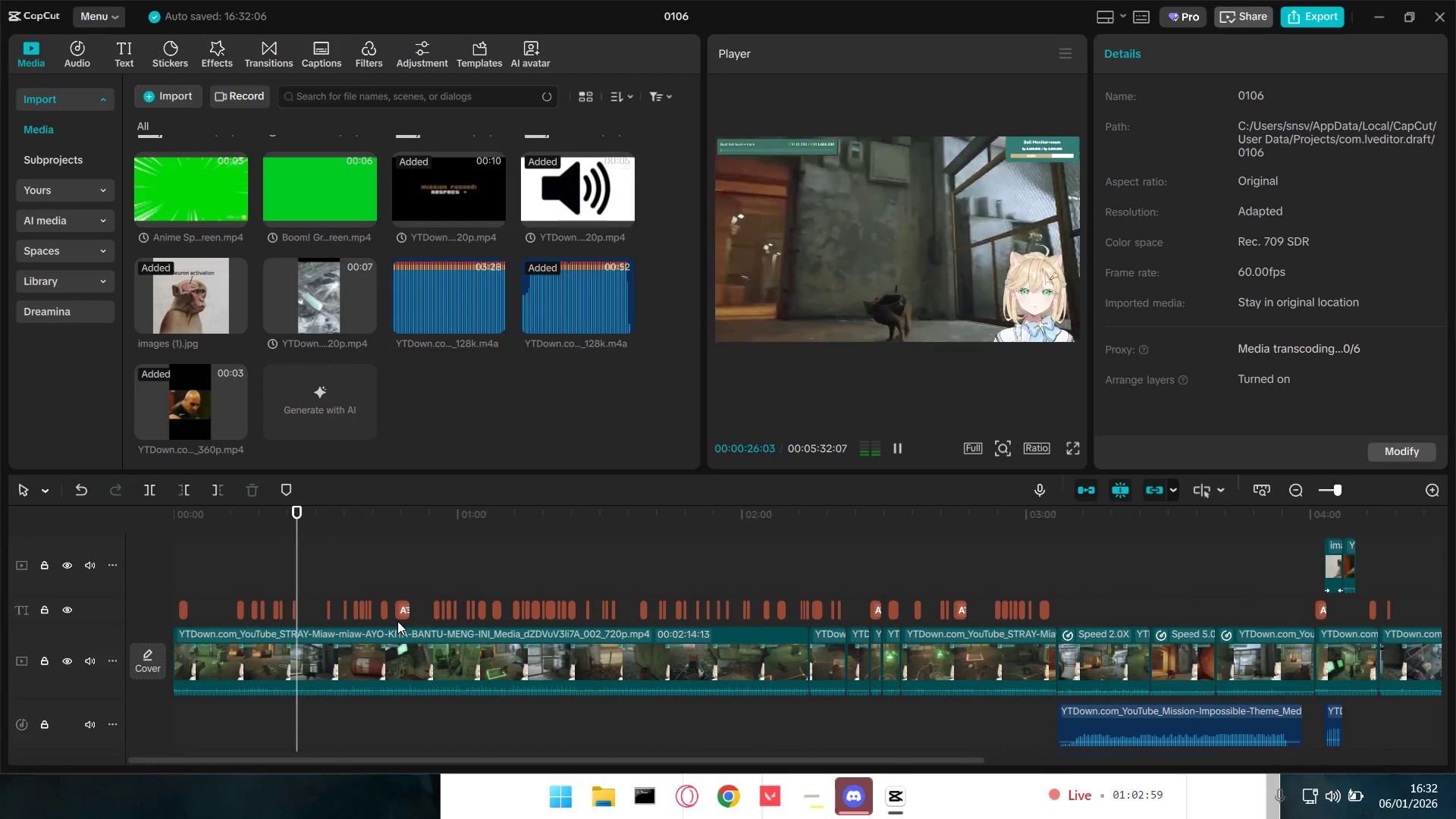 
hold_key(key=ControlLeft, duration=0.84)
 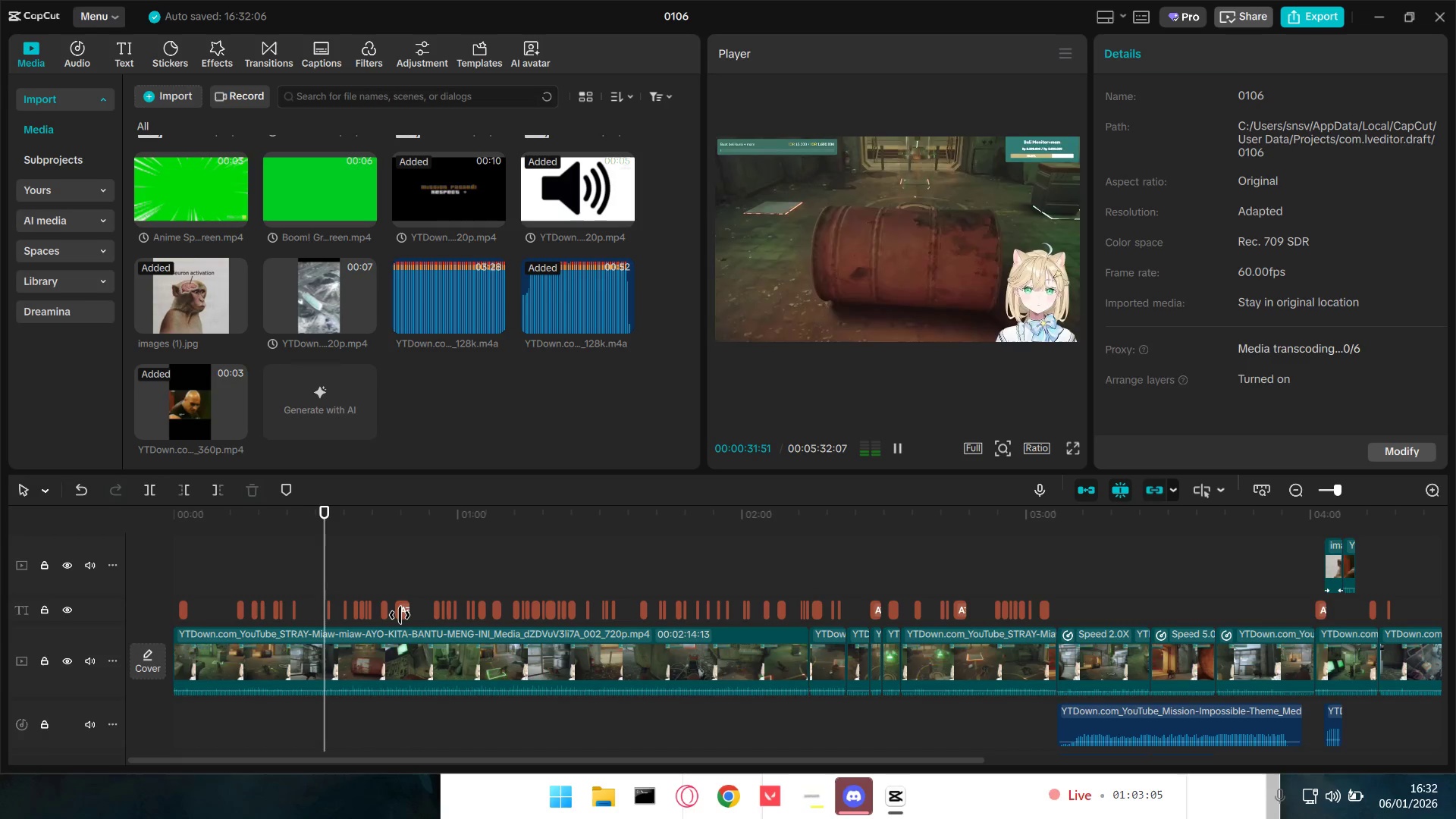 
scroll: coordinate [397, 621], scroll_direction: down, amount: 2.0
 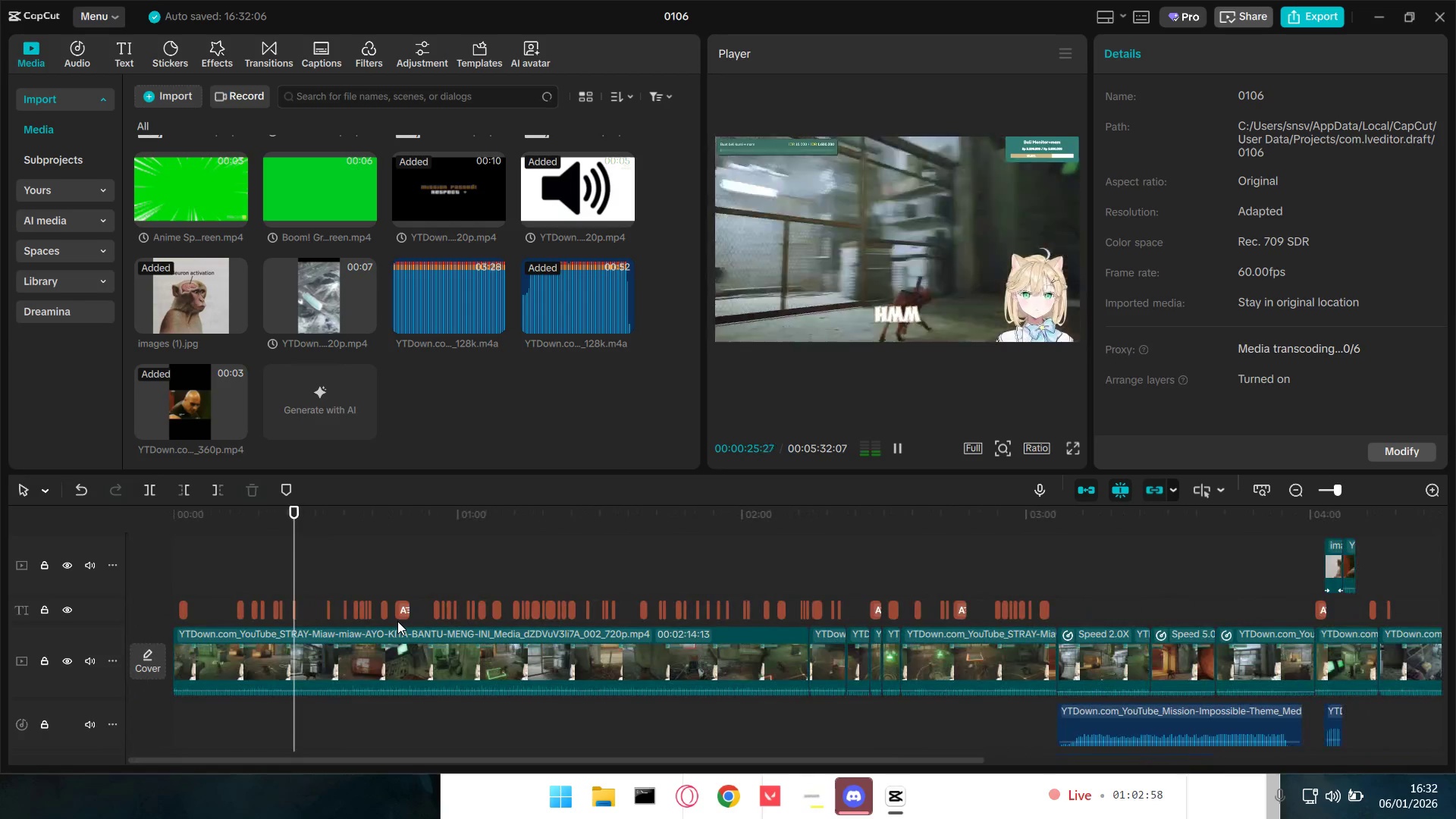 
wait(7.2)
 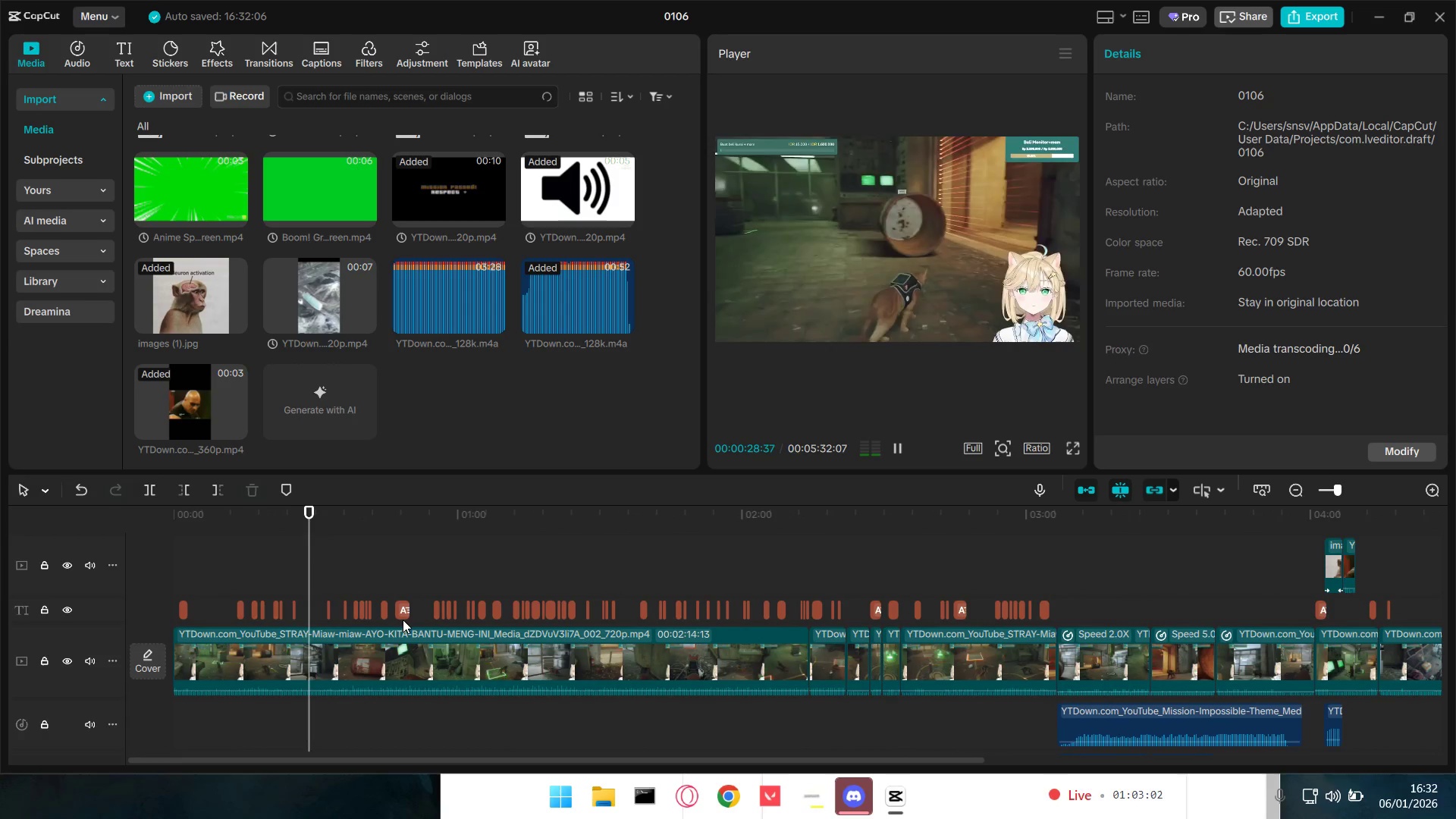 
key(Space)
 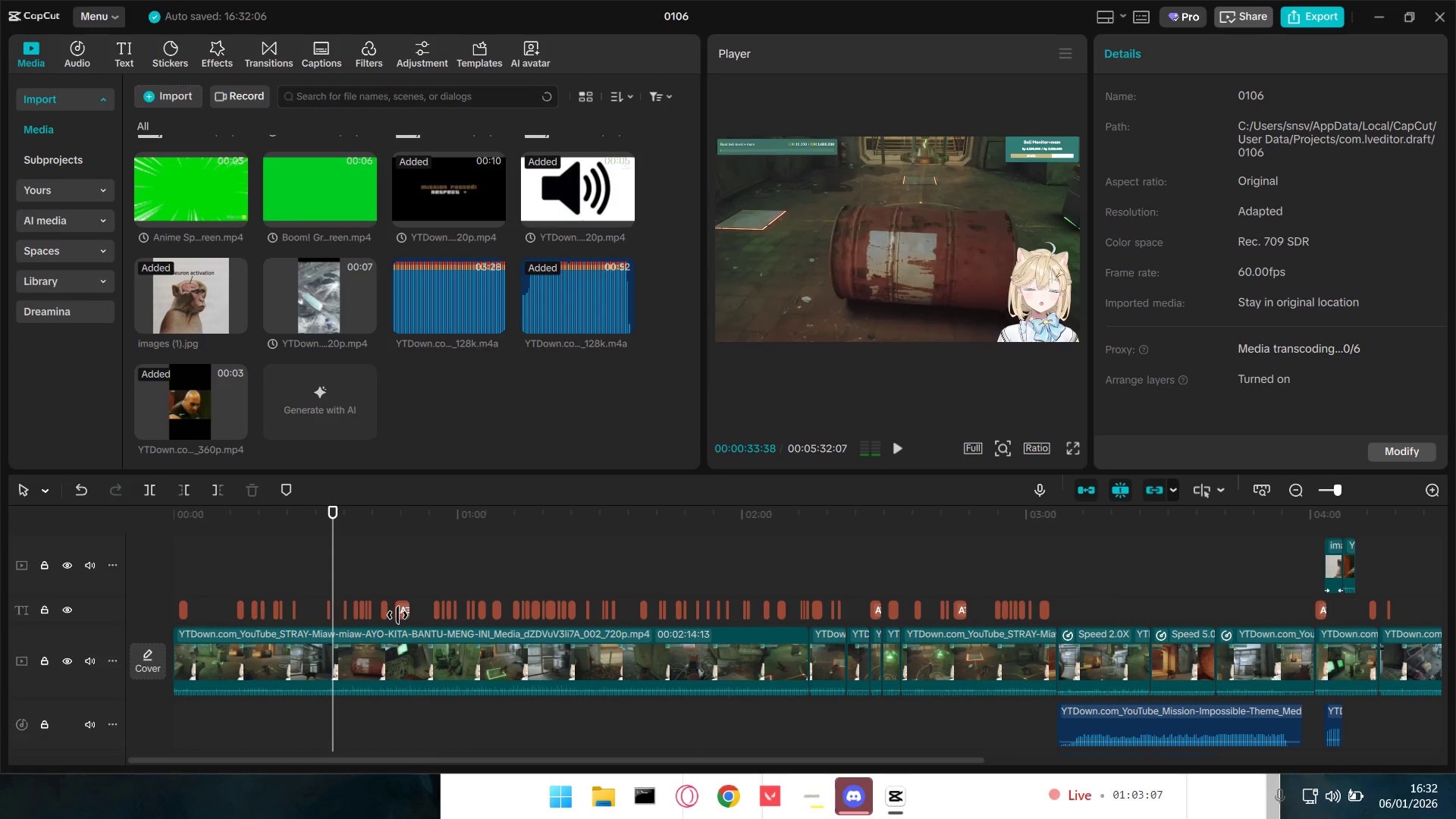 
hold_key(key=ControlLeft, duration=1.39)
scroll: coordinate [397, 615], scroll_direction: up, amount: 12.0
 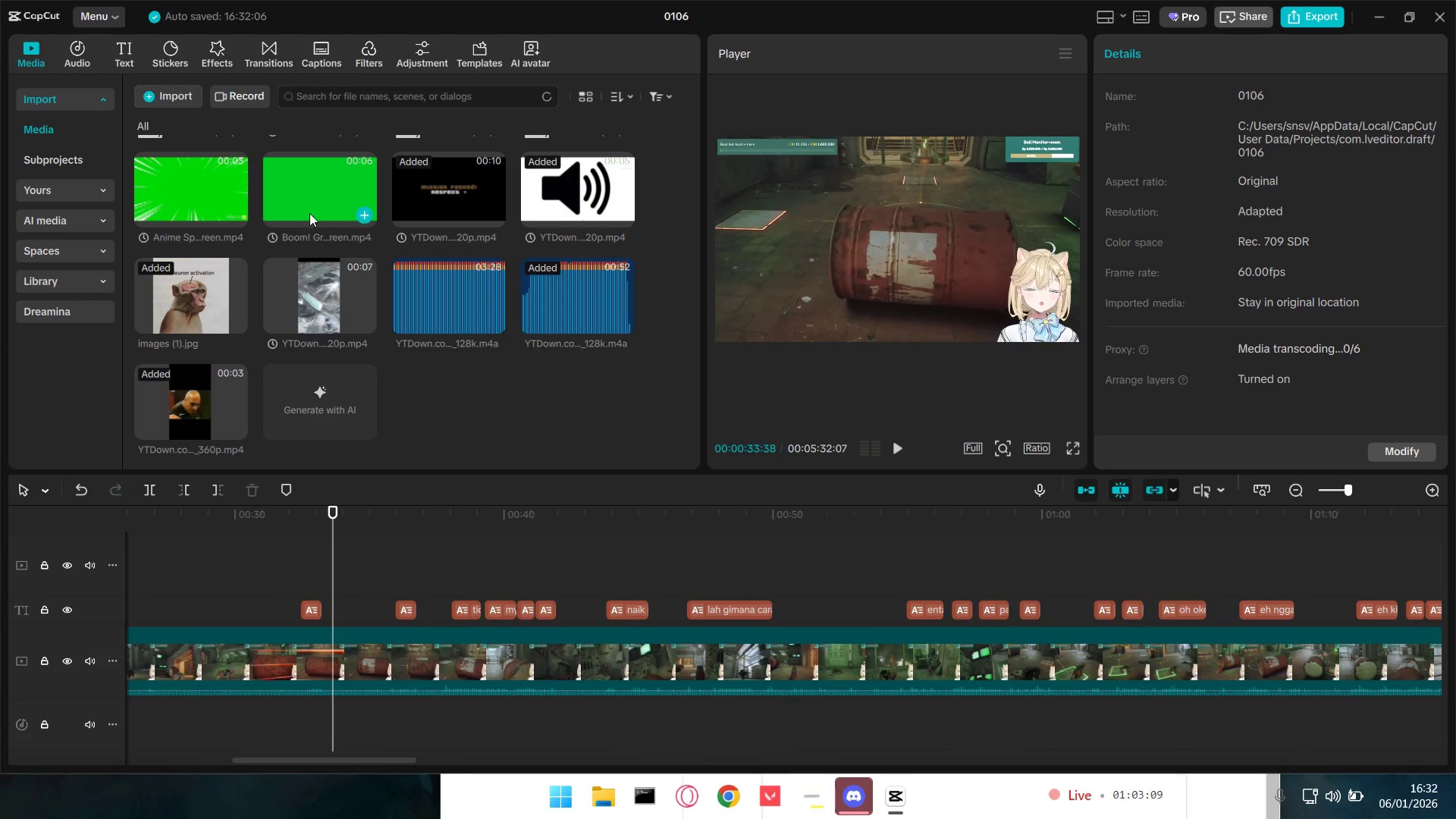 
left_click_drag(start_coordinate=[315, 206], to_coordinate=[330, 573])
 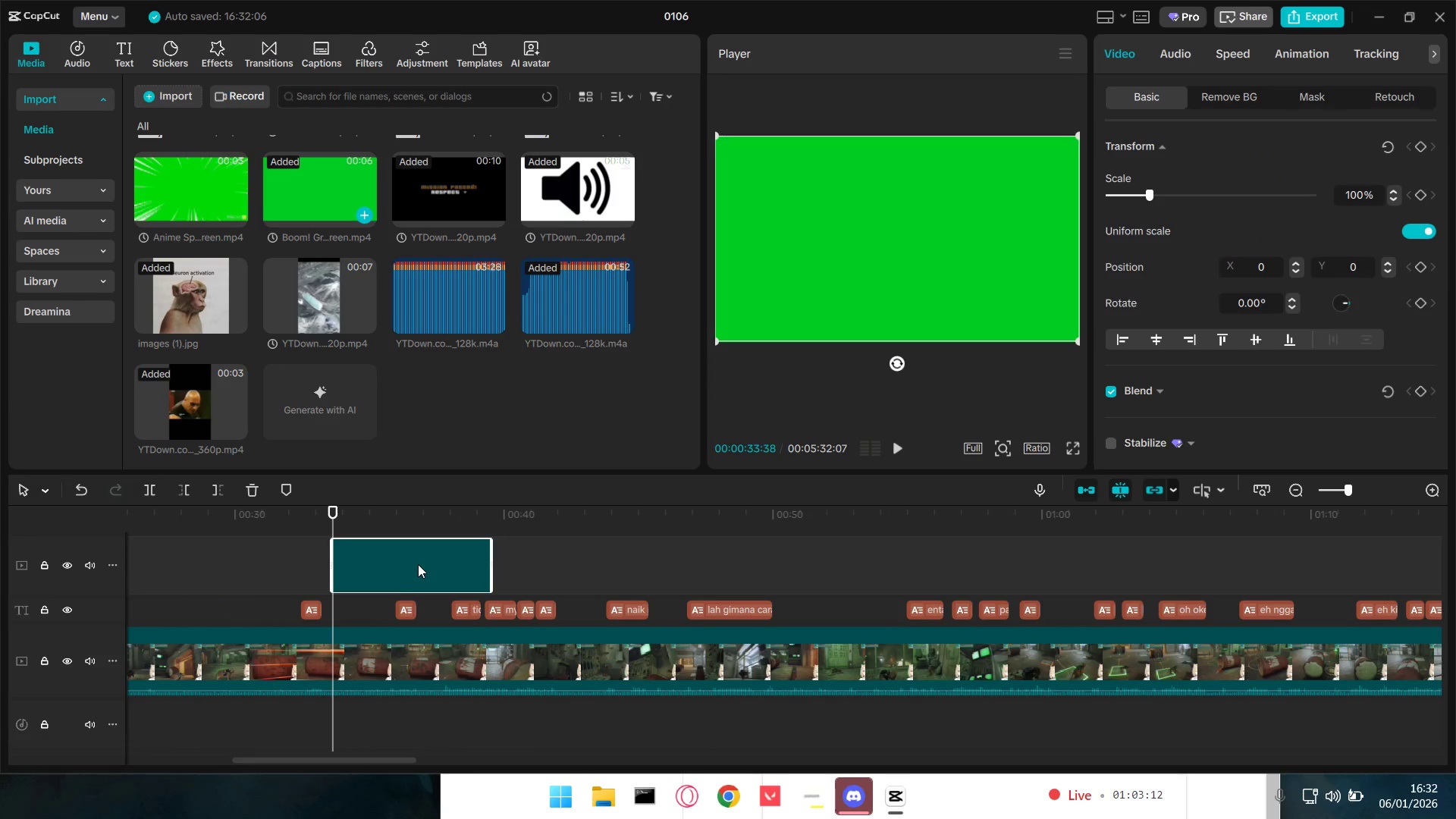 
key(Space)
 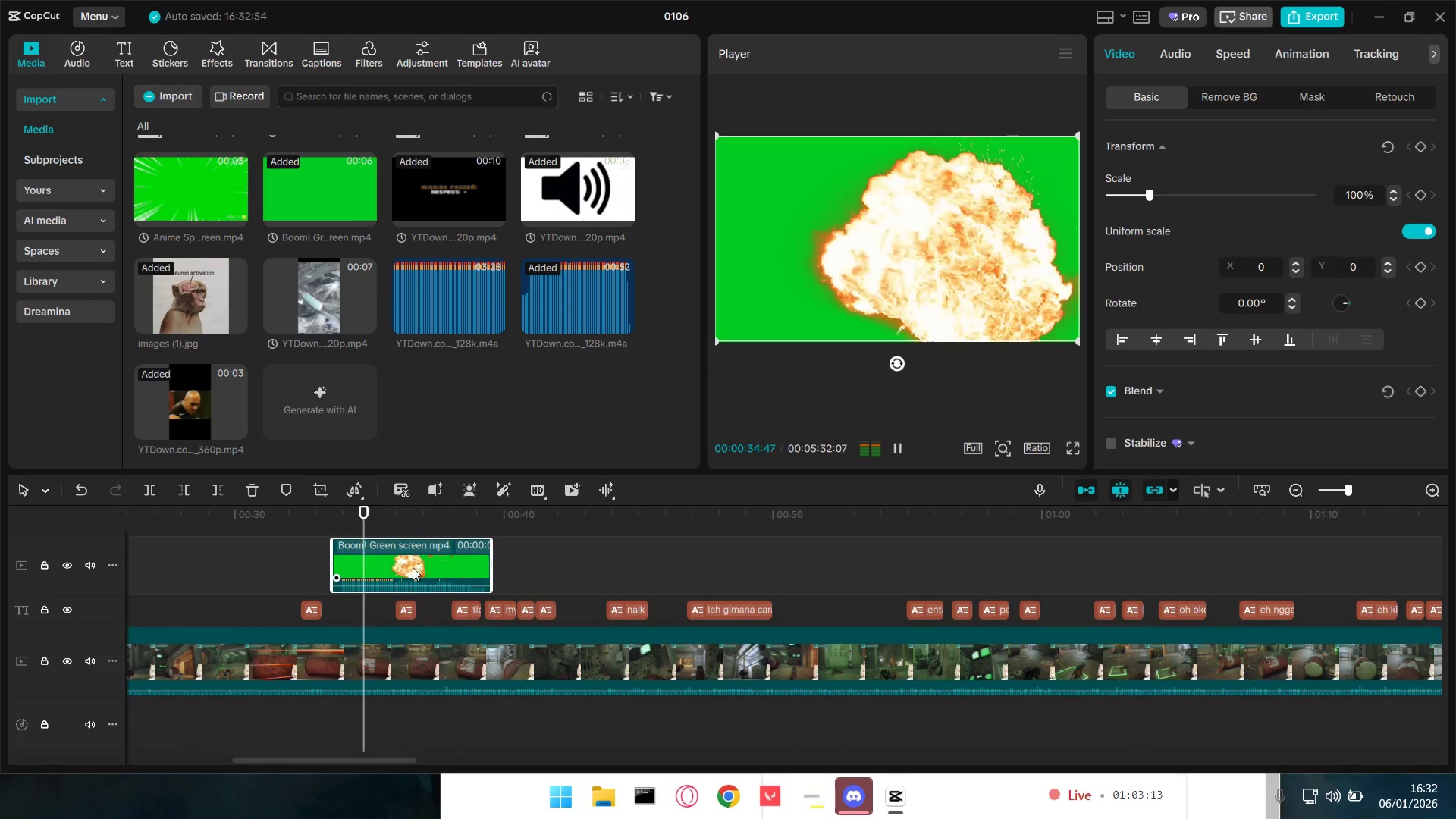 
key(Space)
 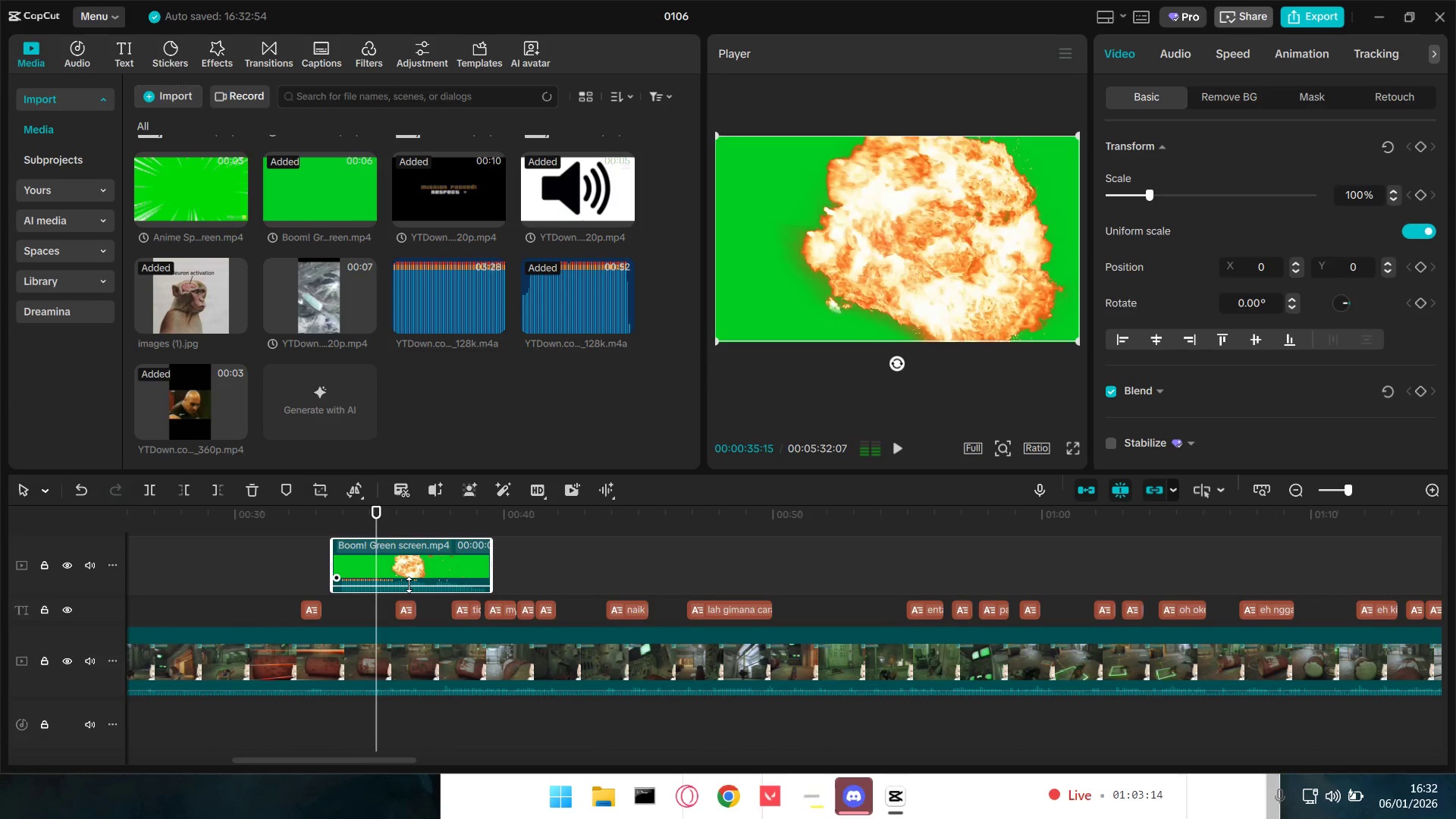 
left_click_drag(start_coordinate=[409, 585], to_coordinate=[409, 590])
 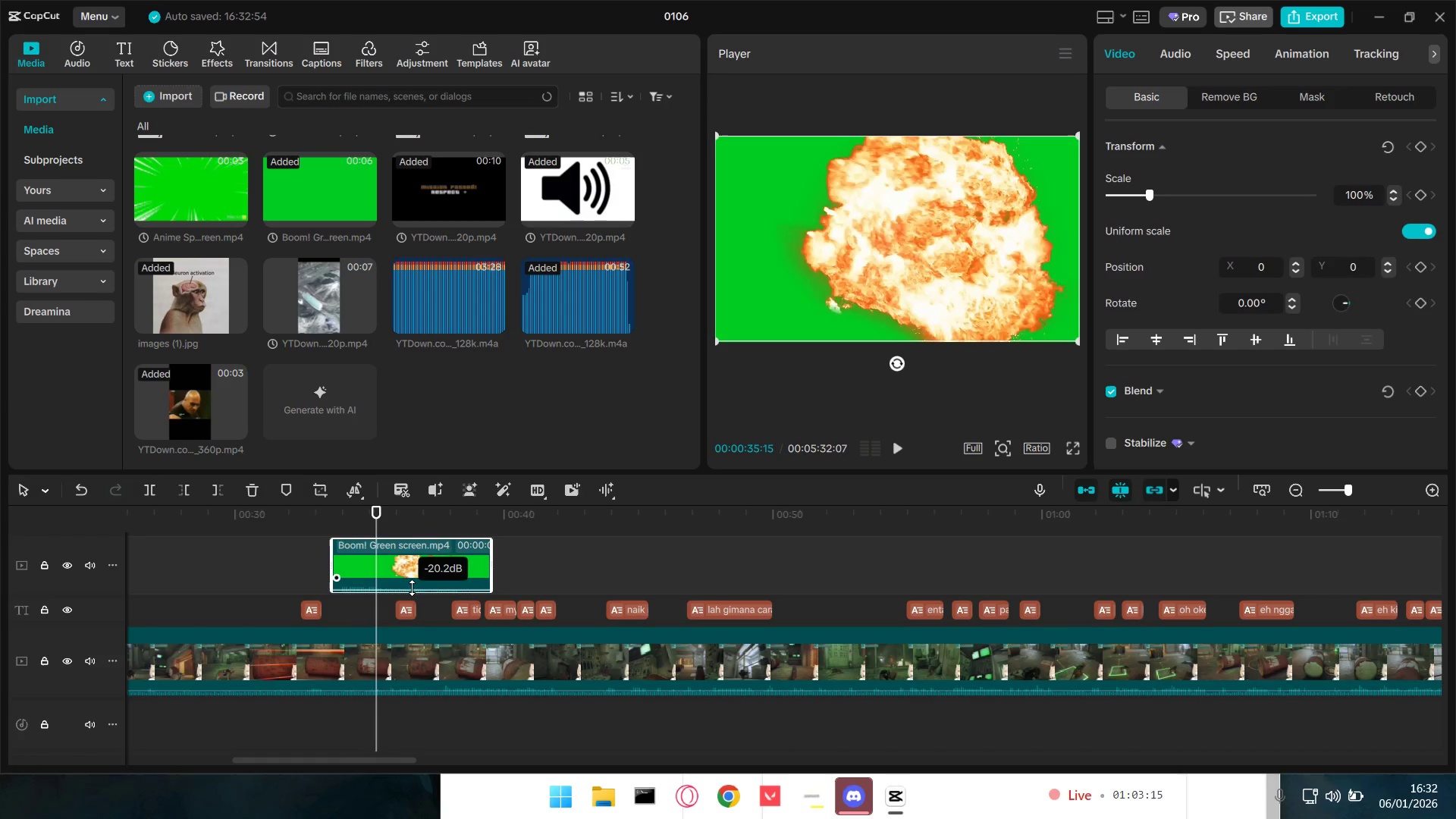 
key(Space)
 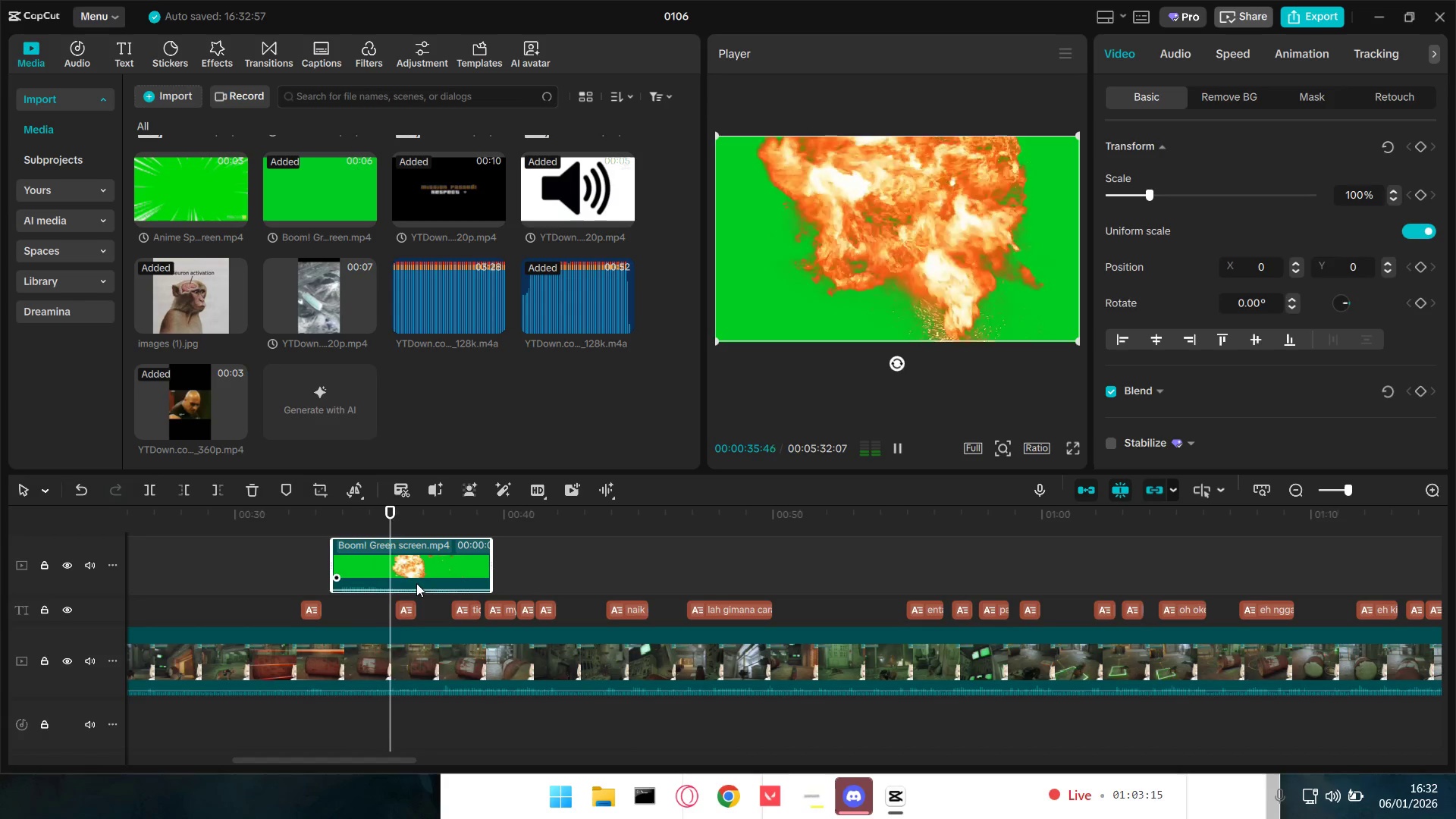 
key(Space)
 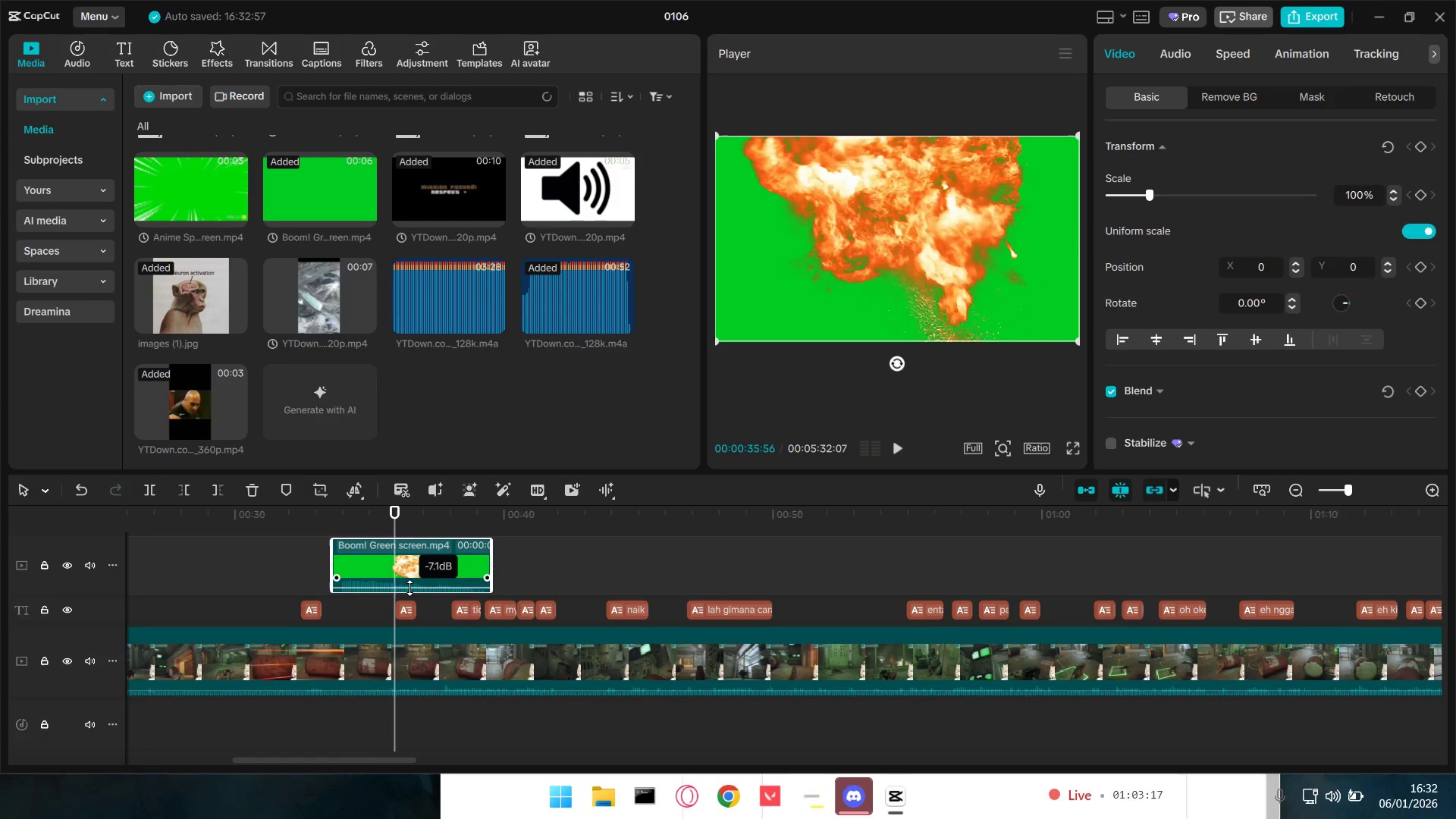 
left_click([410, 590])
 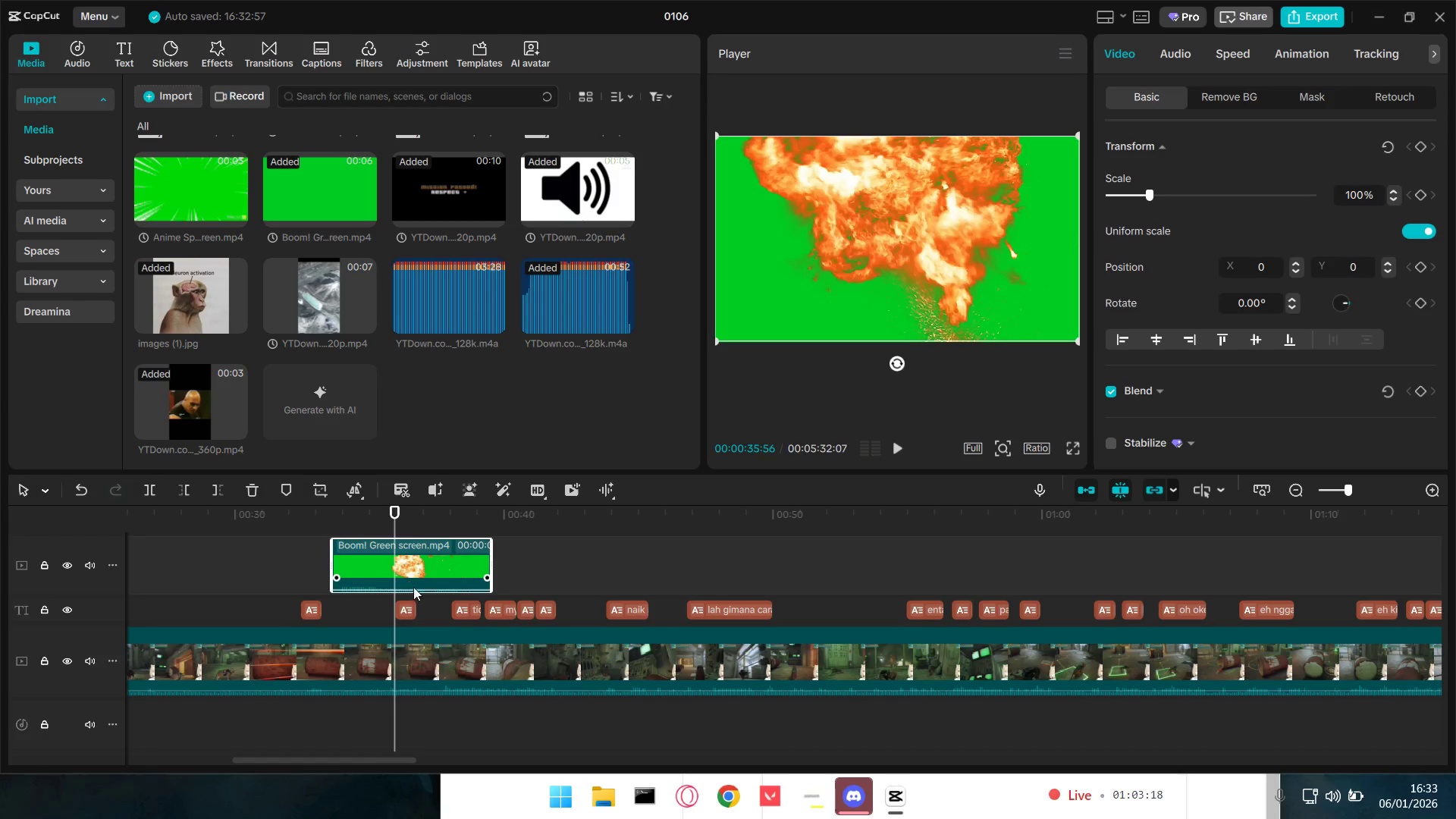 
key(Space)
 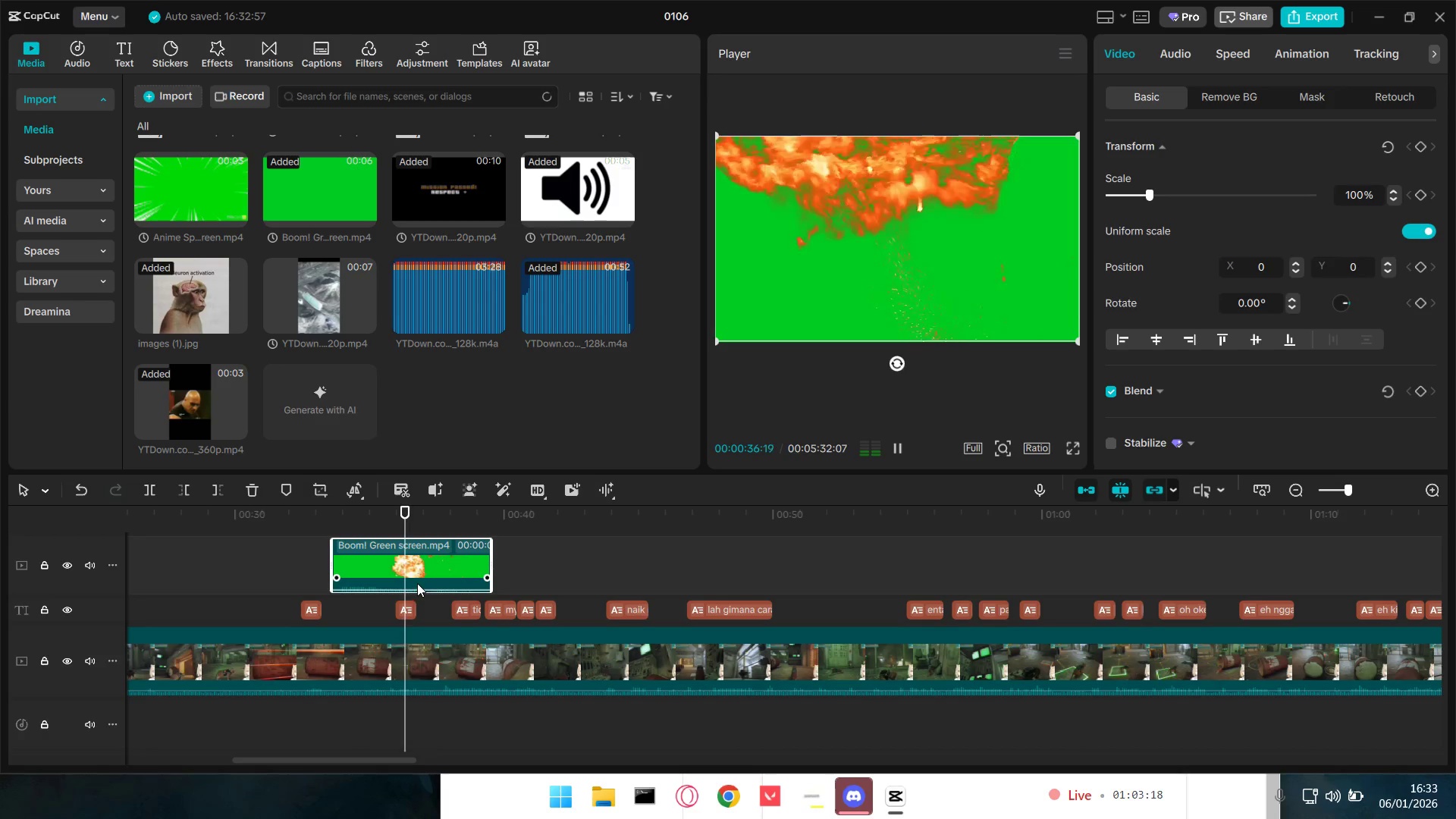 
key(Space)
 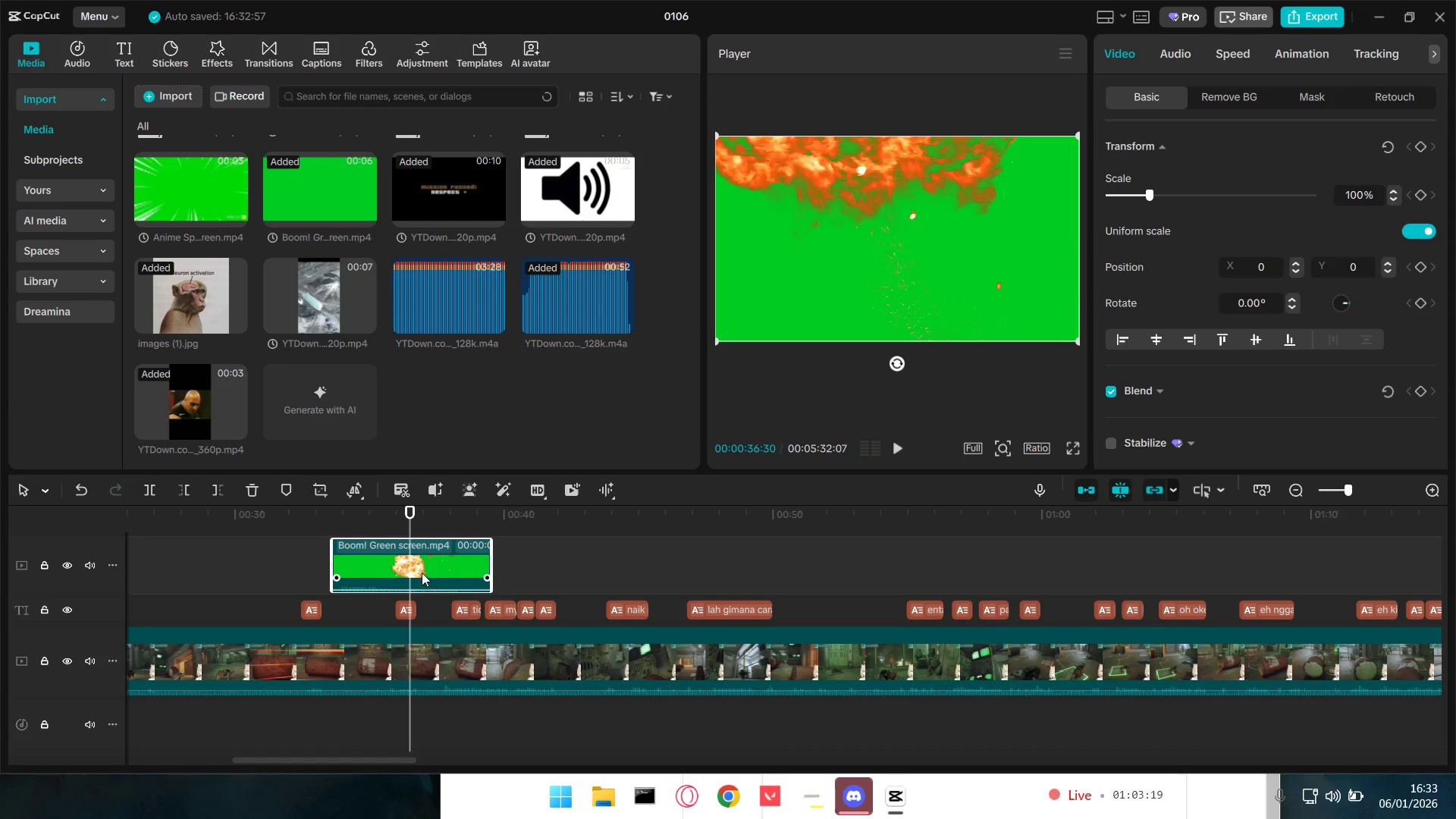 
left_click([419, 566])
 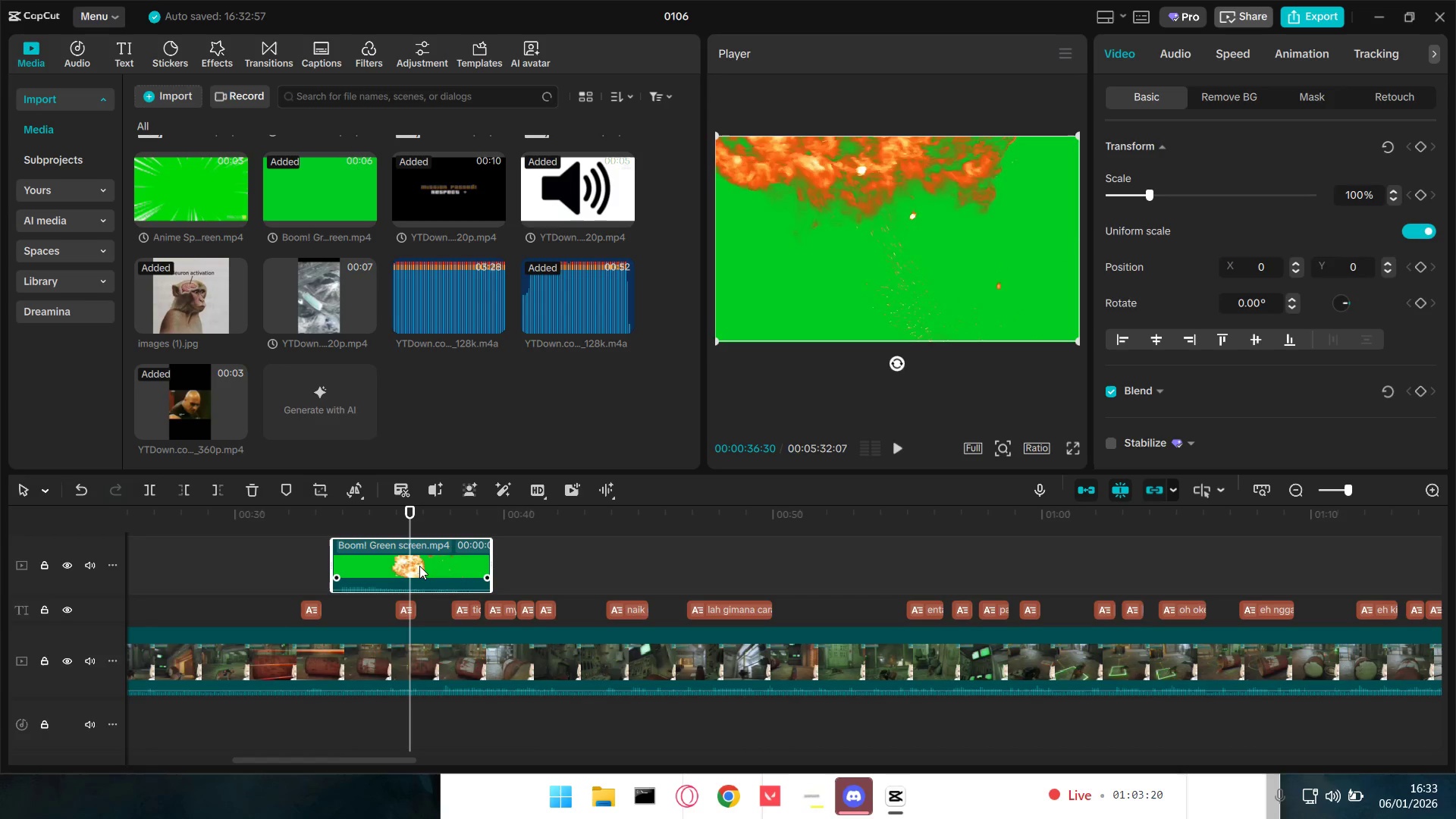 
key(Shift+E)
 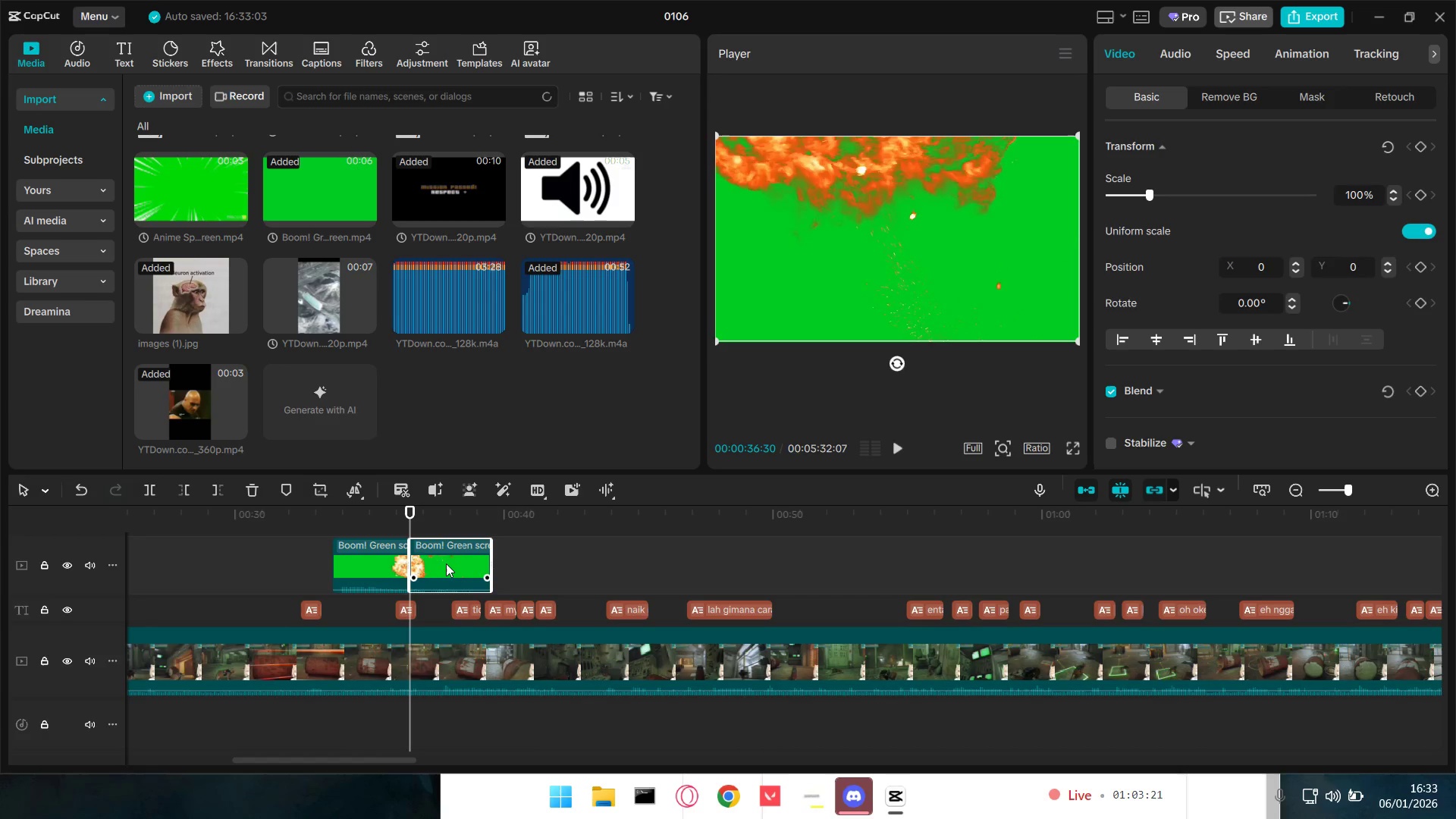 
key(Backspace)
 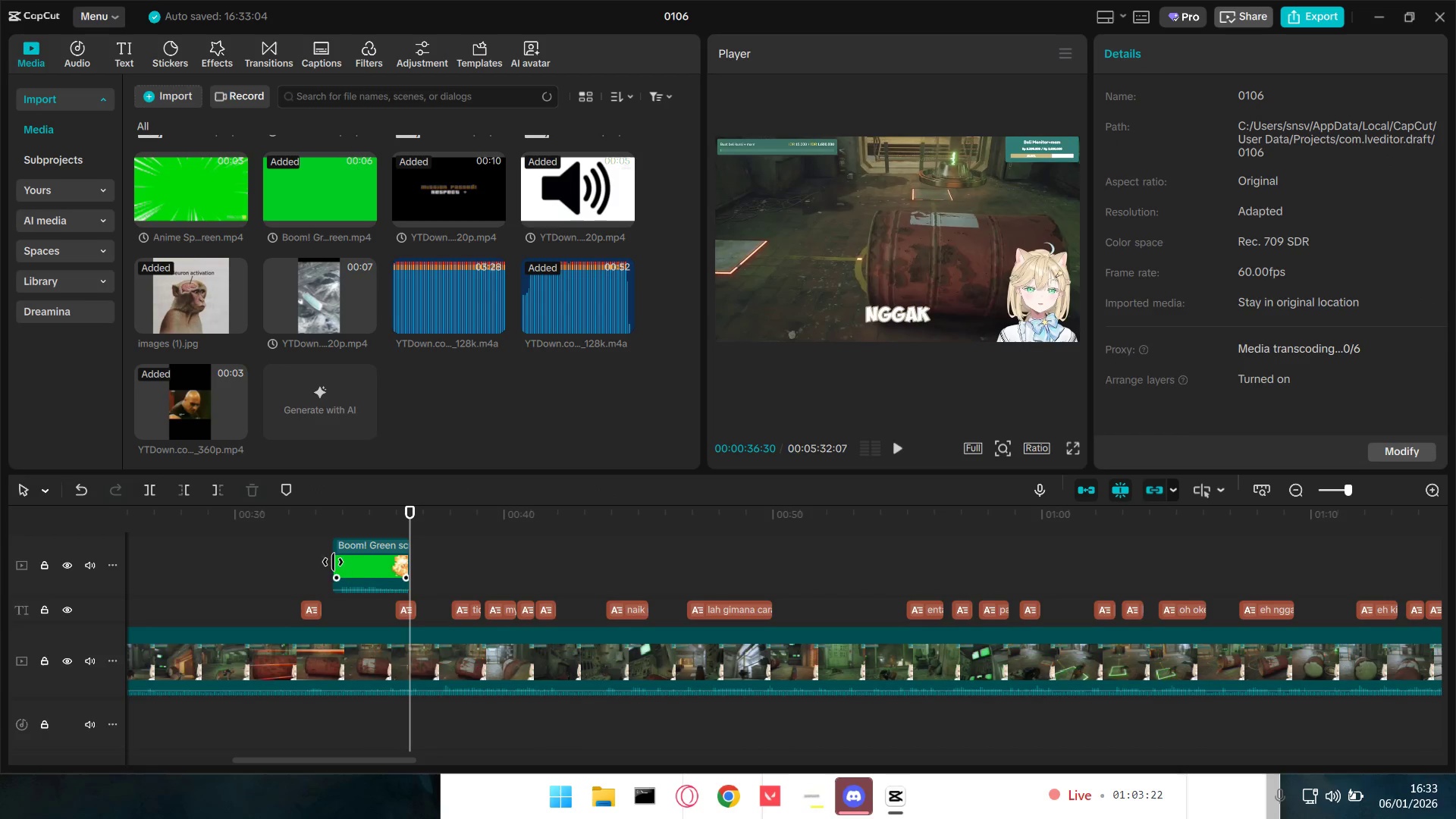 
left_click([315, 564])
 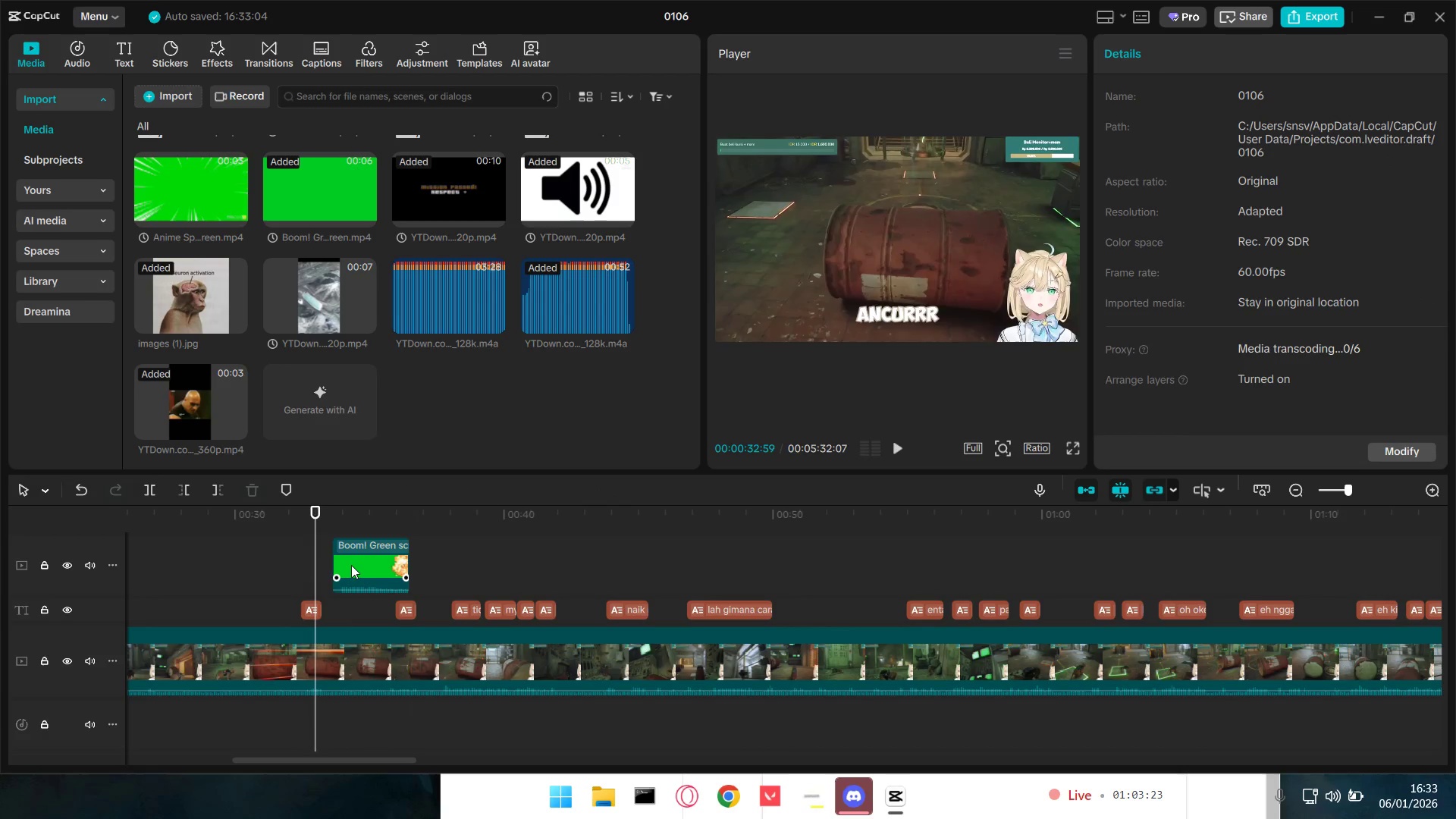 
key(Space)
 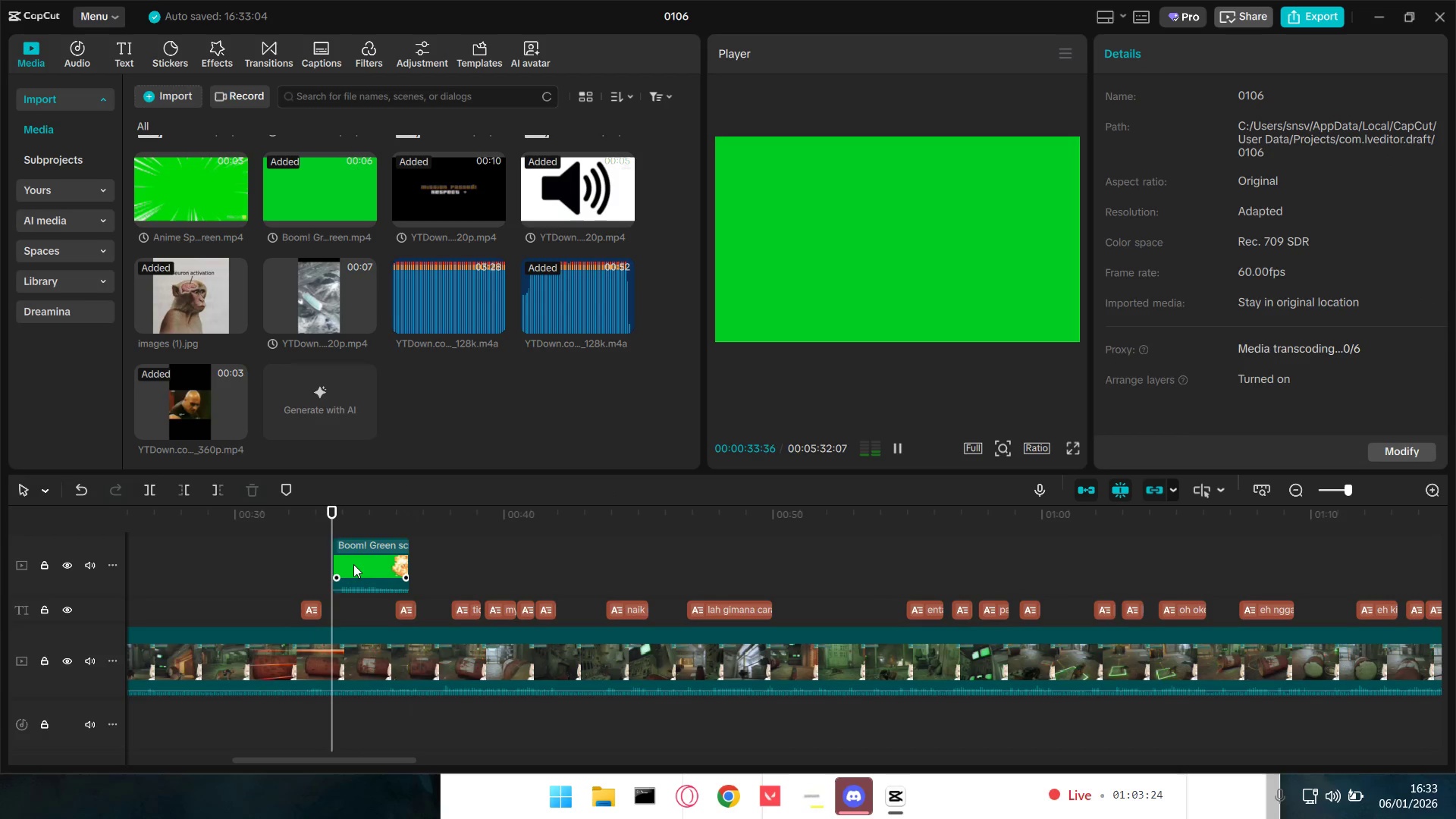 
key(Space)
 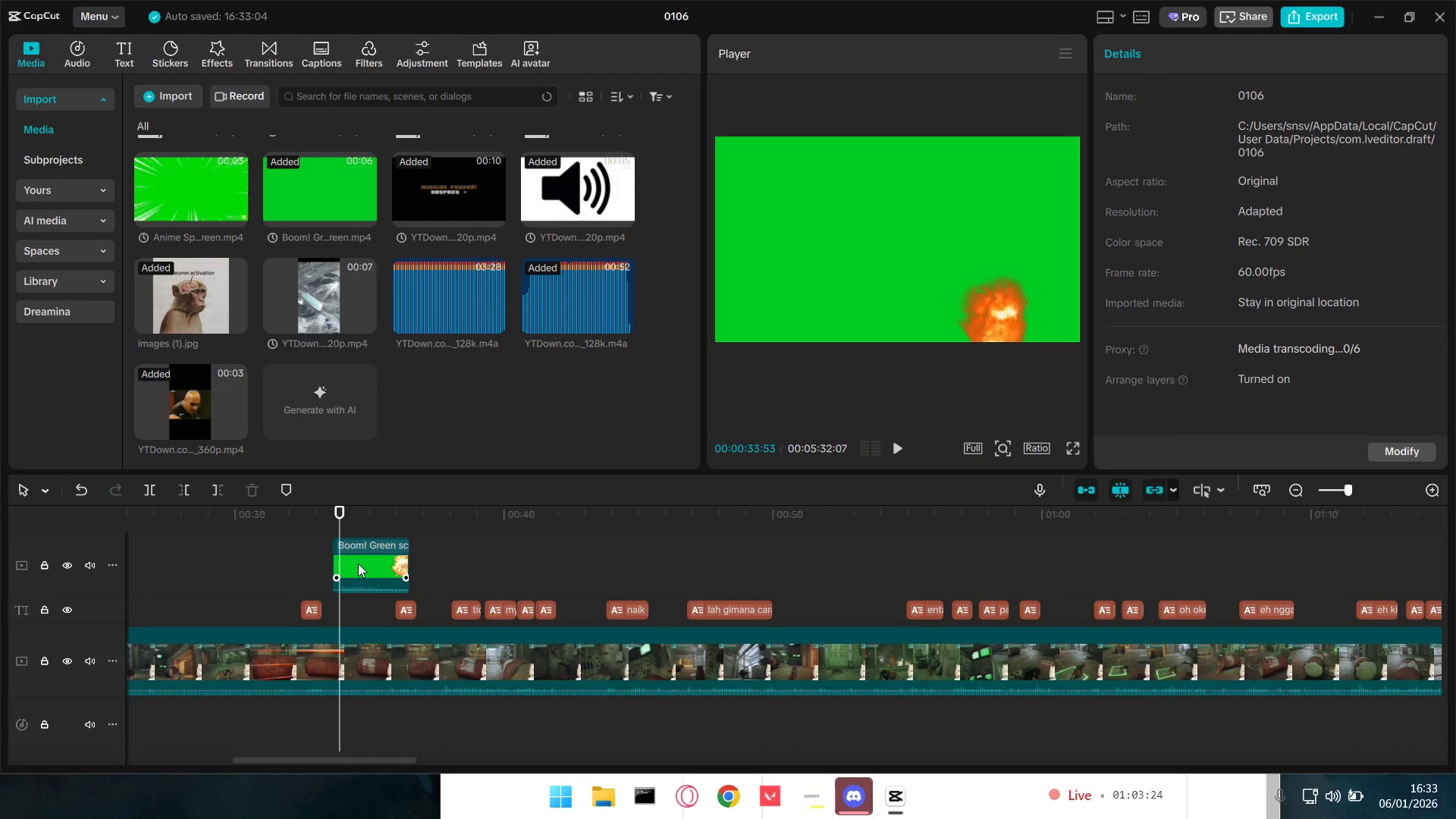 
left_click([360, 563])
 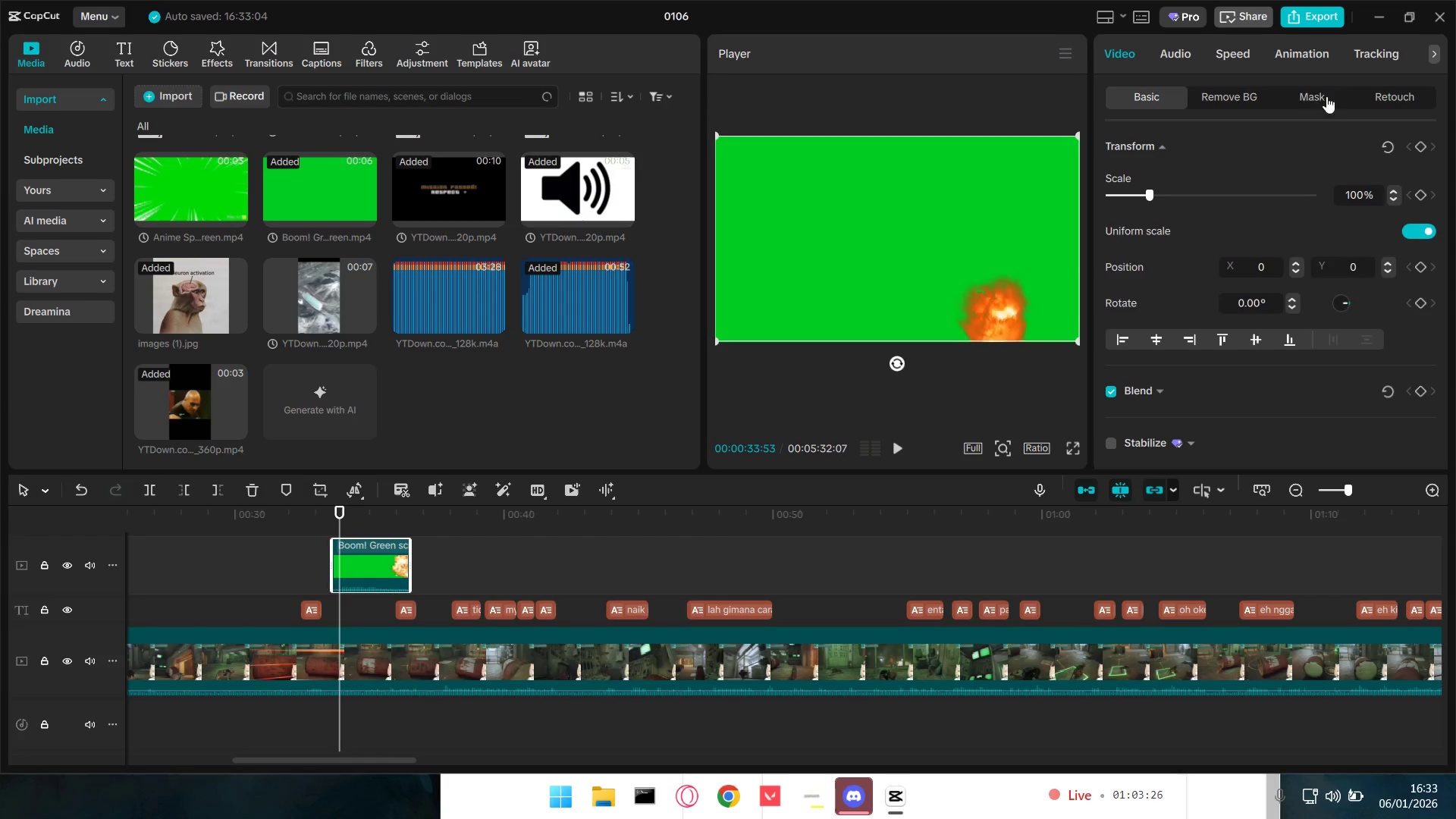 
left_click([1250, 89])
 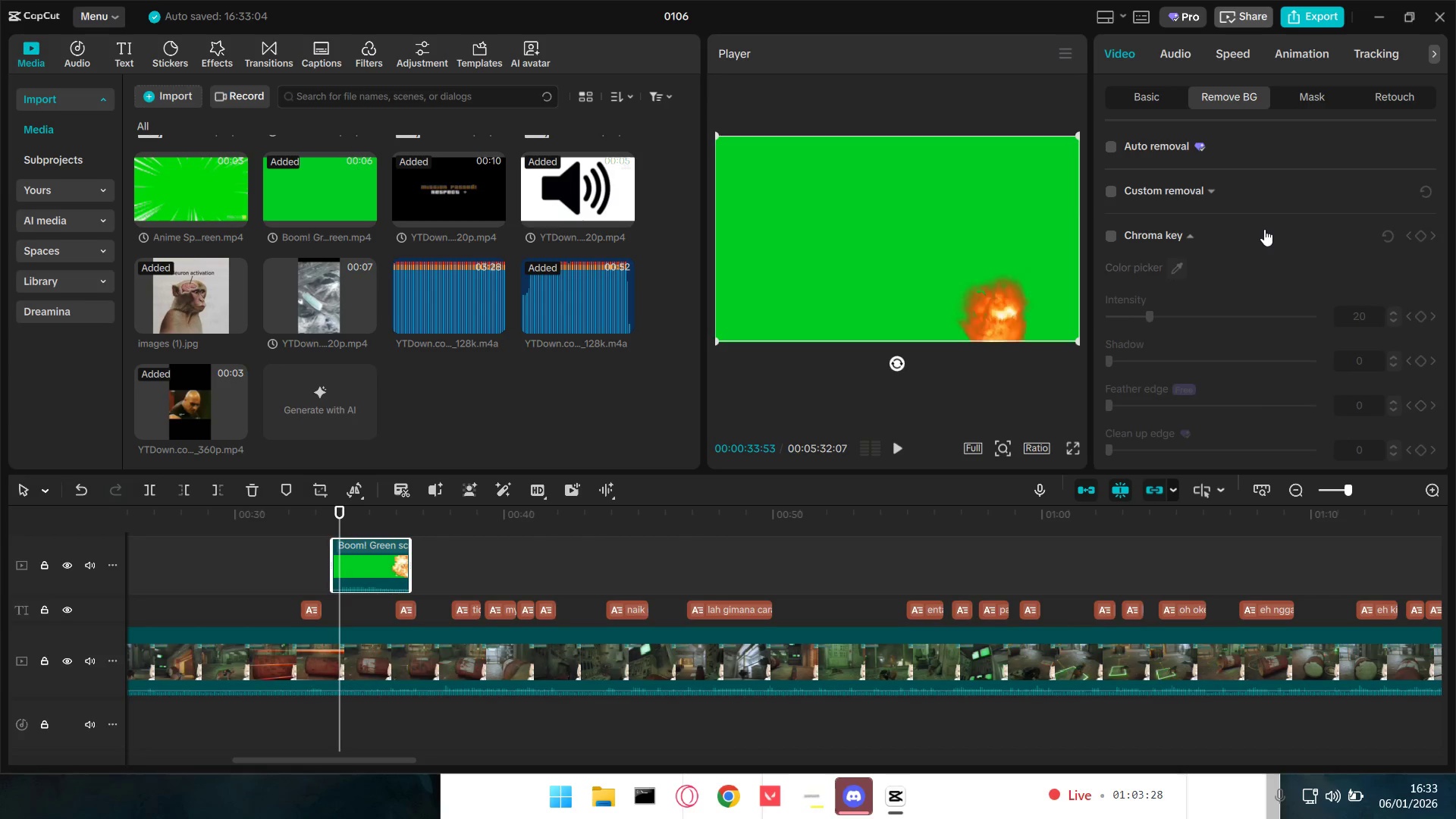 
scroll: coordinate [1262, 238], scroll_direction: up, amount: 4.0
 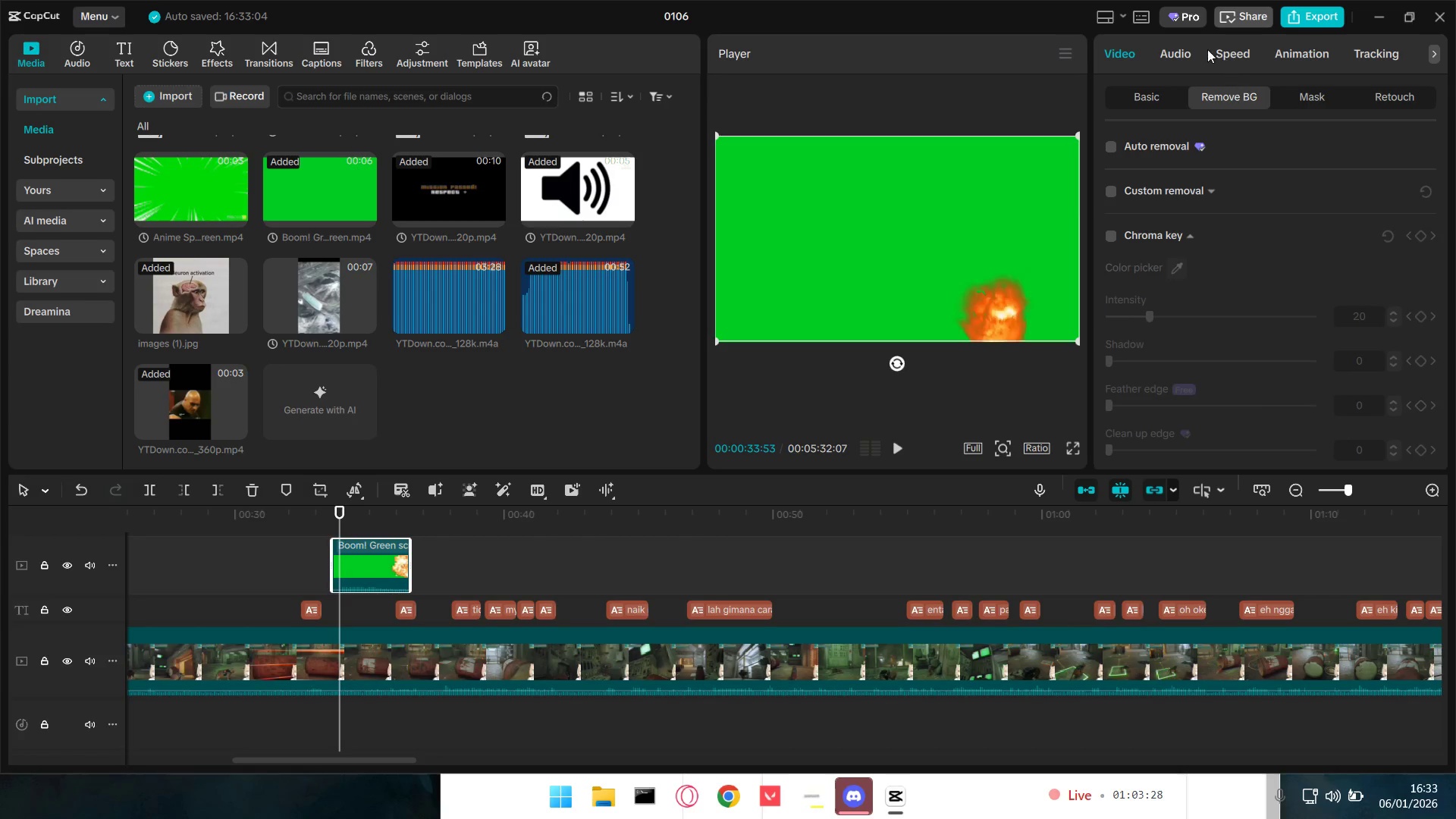 
left_click([1190, 46])
 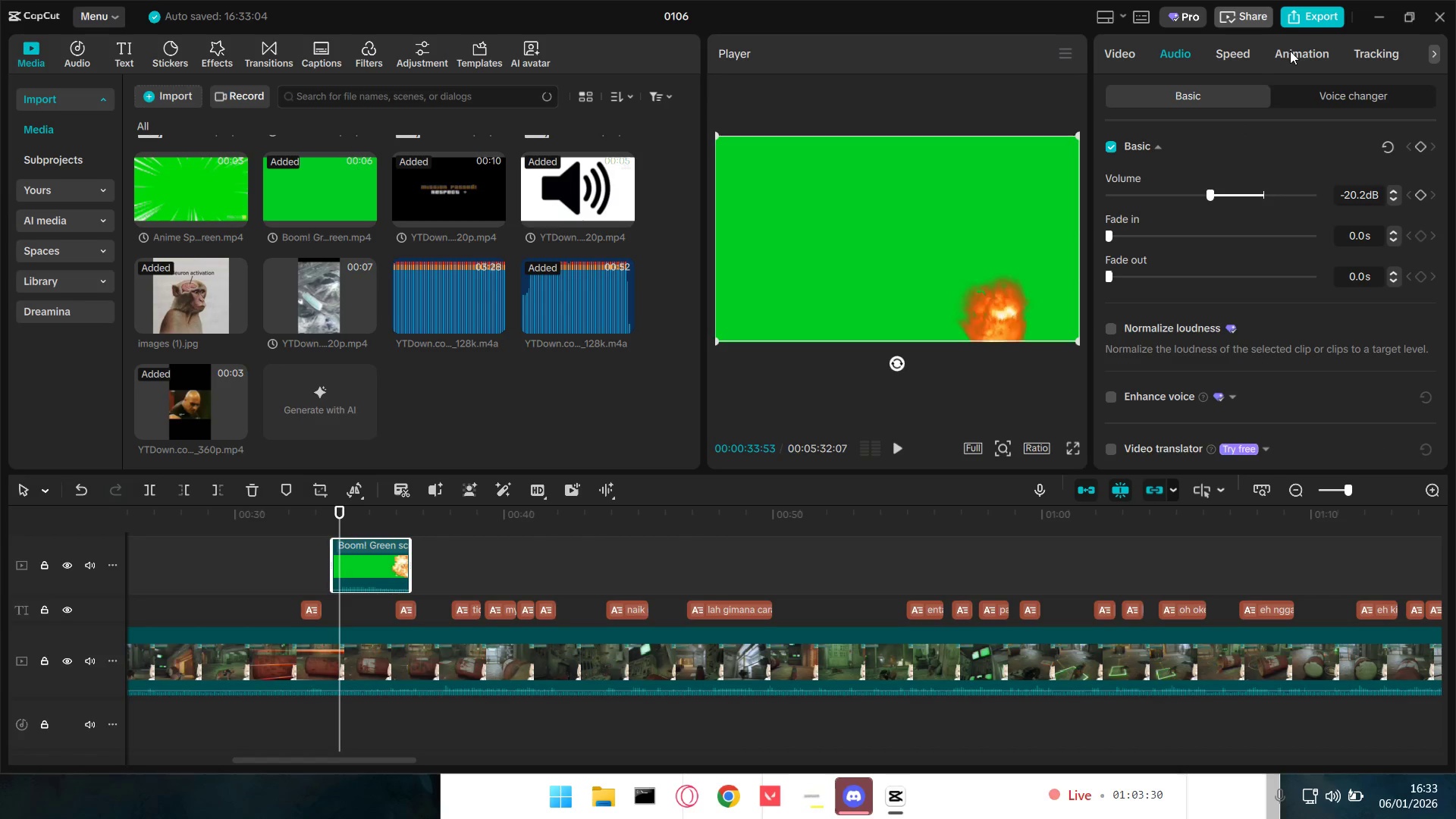 
left_click([1131, 49])
 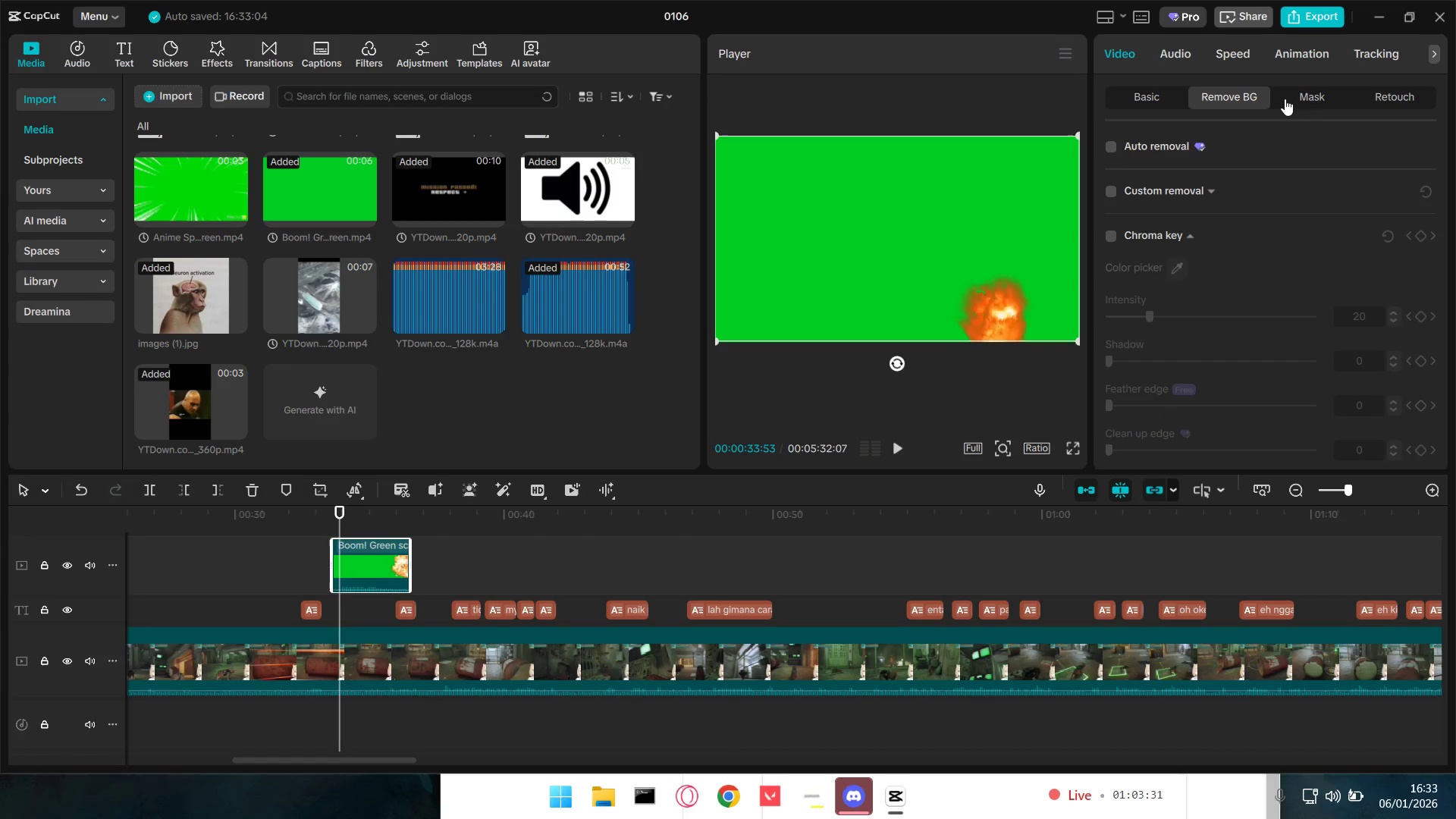 
double_click([1285, 93])
 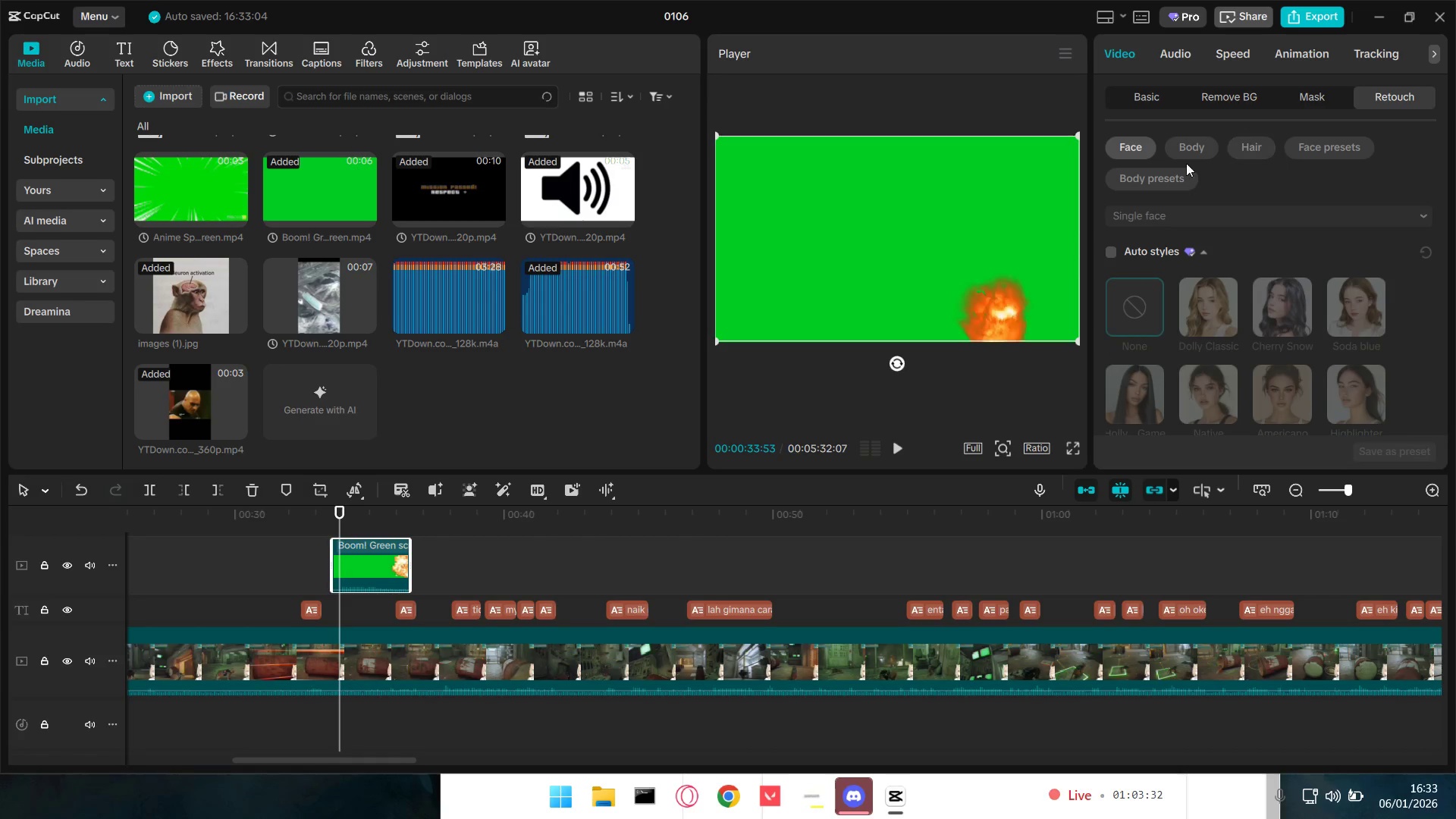 
triple_click([1203, 87])
 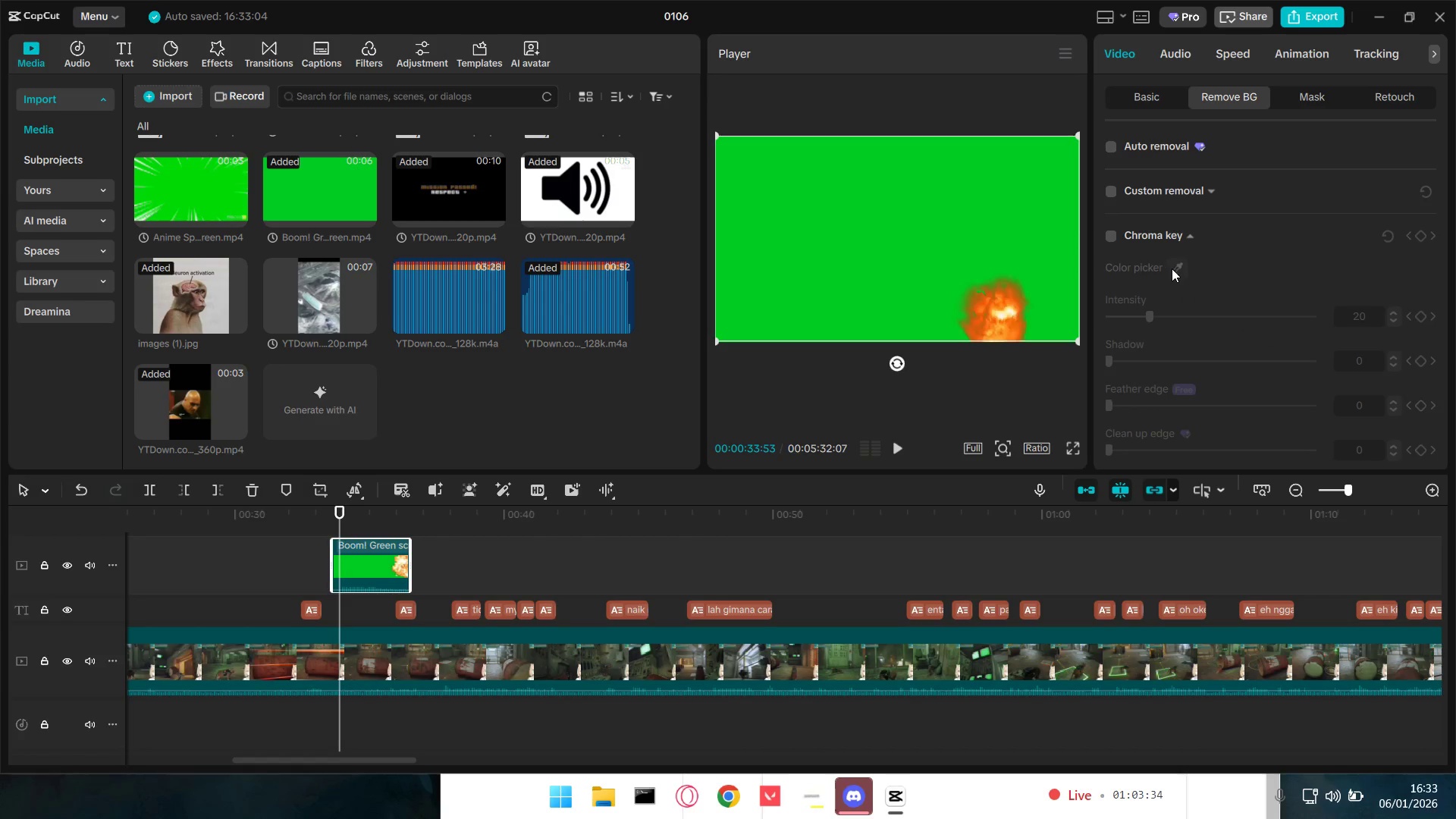 
left_click([1112, 235])
 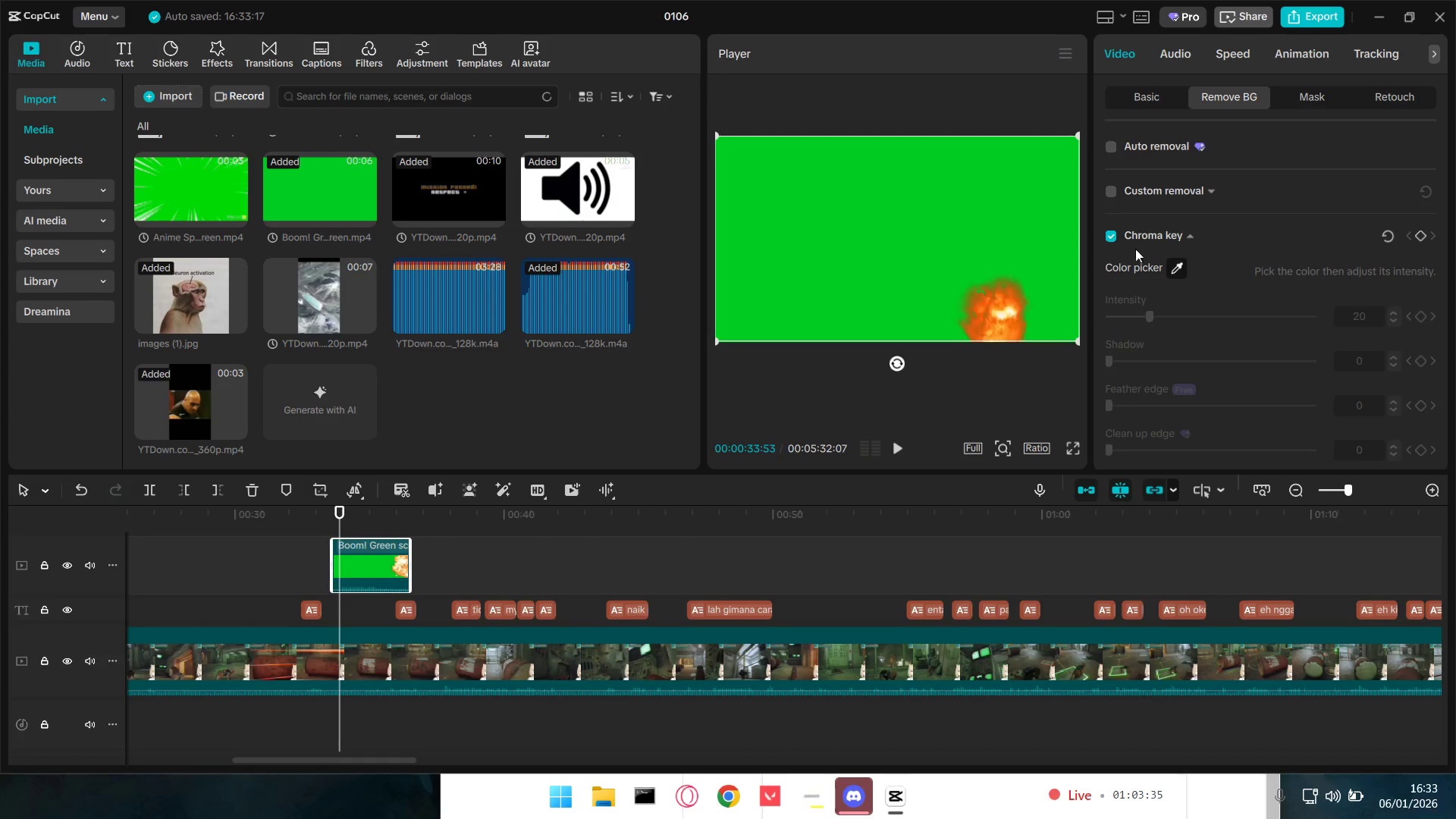 
left_click([1178, 262])
 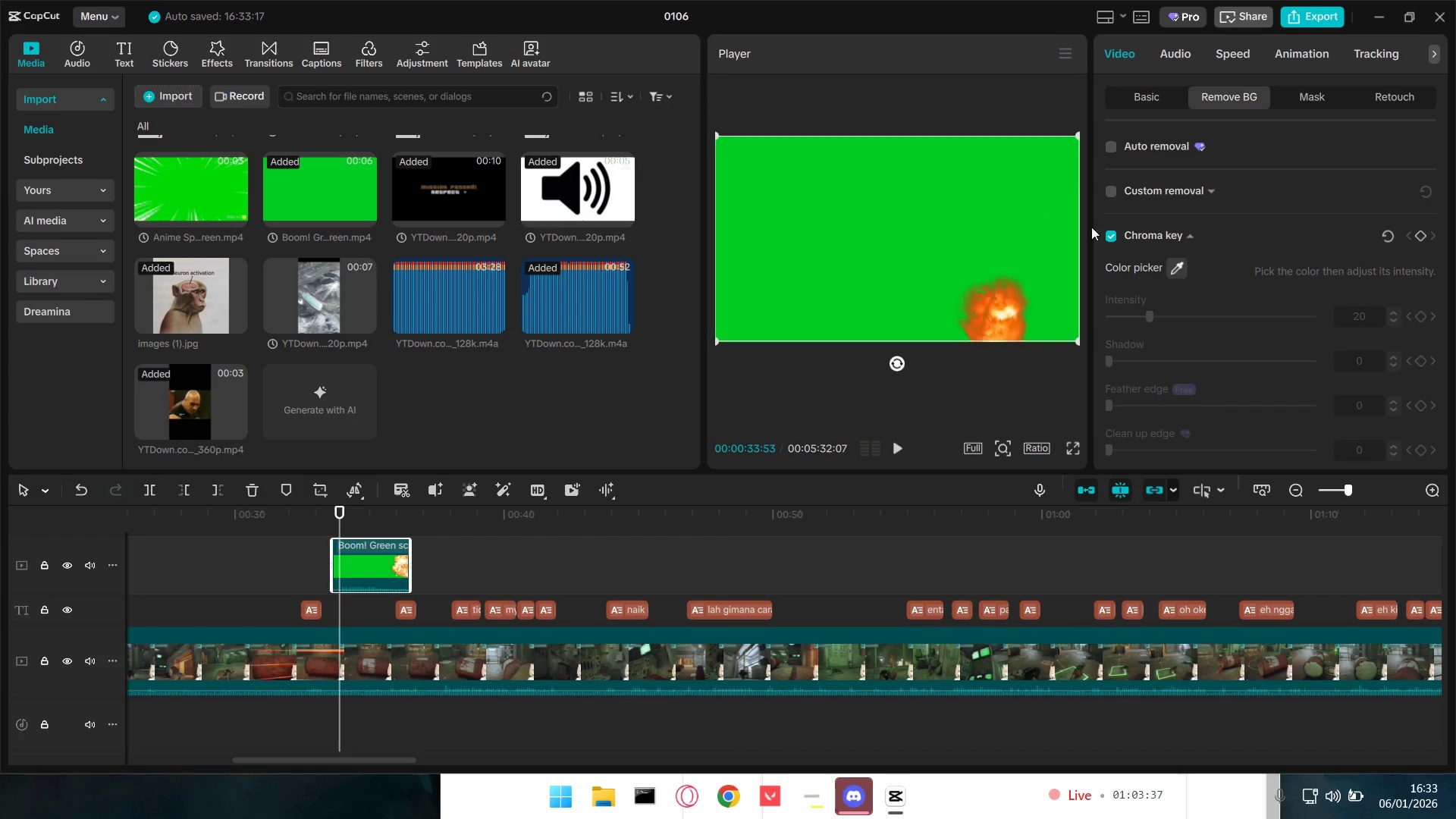 
left_click([1182, 269])
 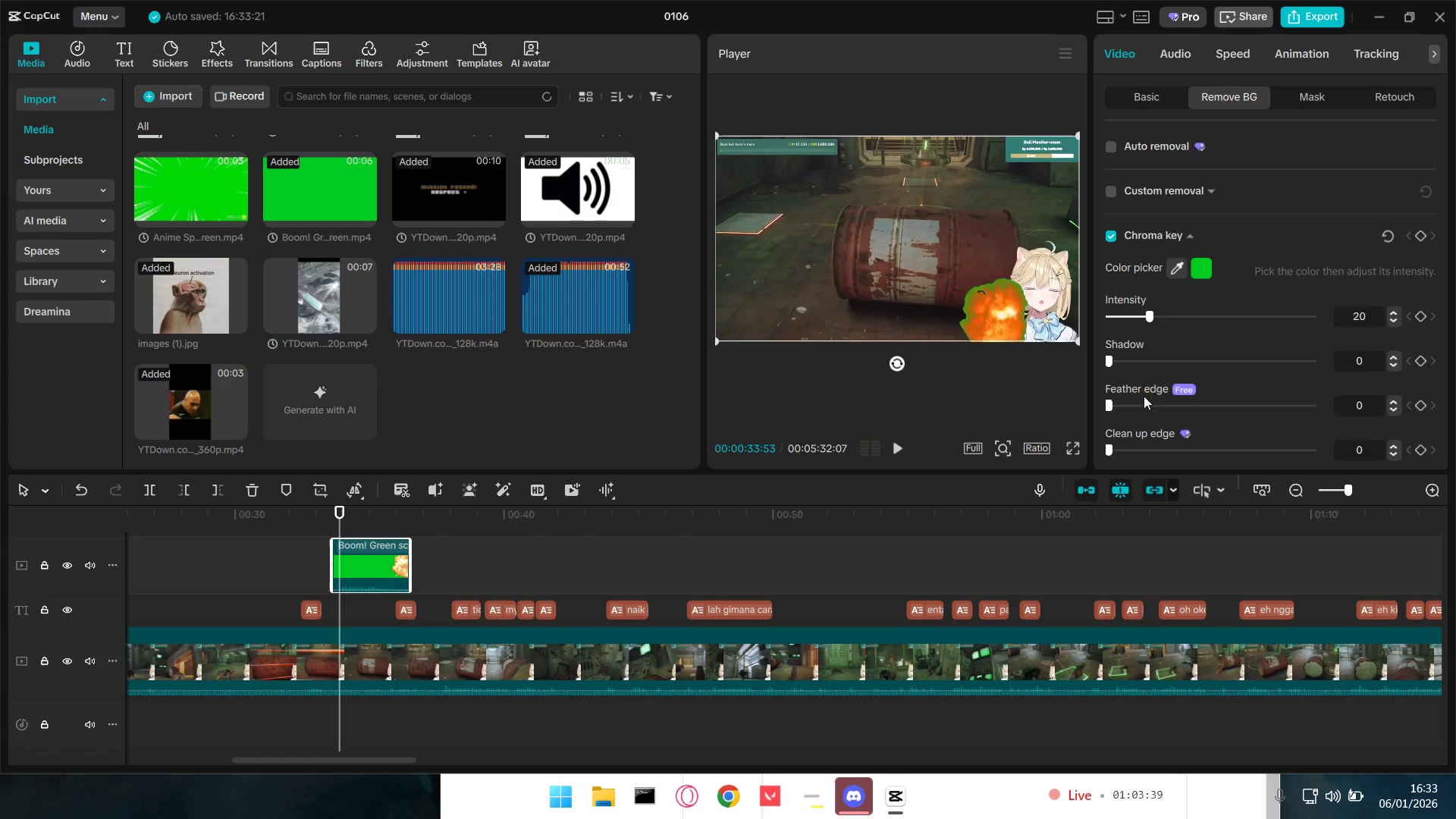 
left_click_drag(start_coordinate=[1113, 448], to_coordinate=[1340, 452])
 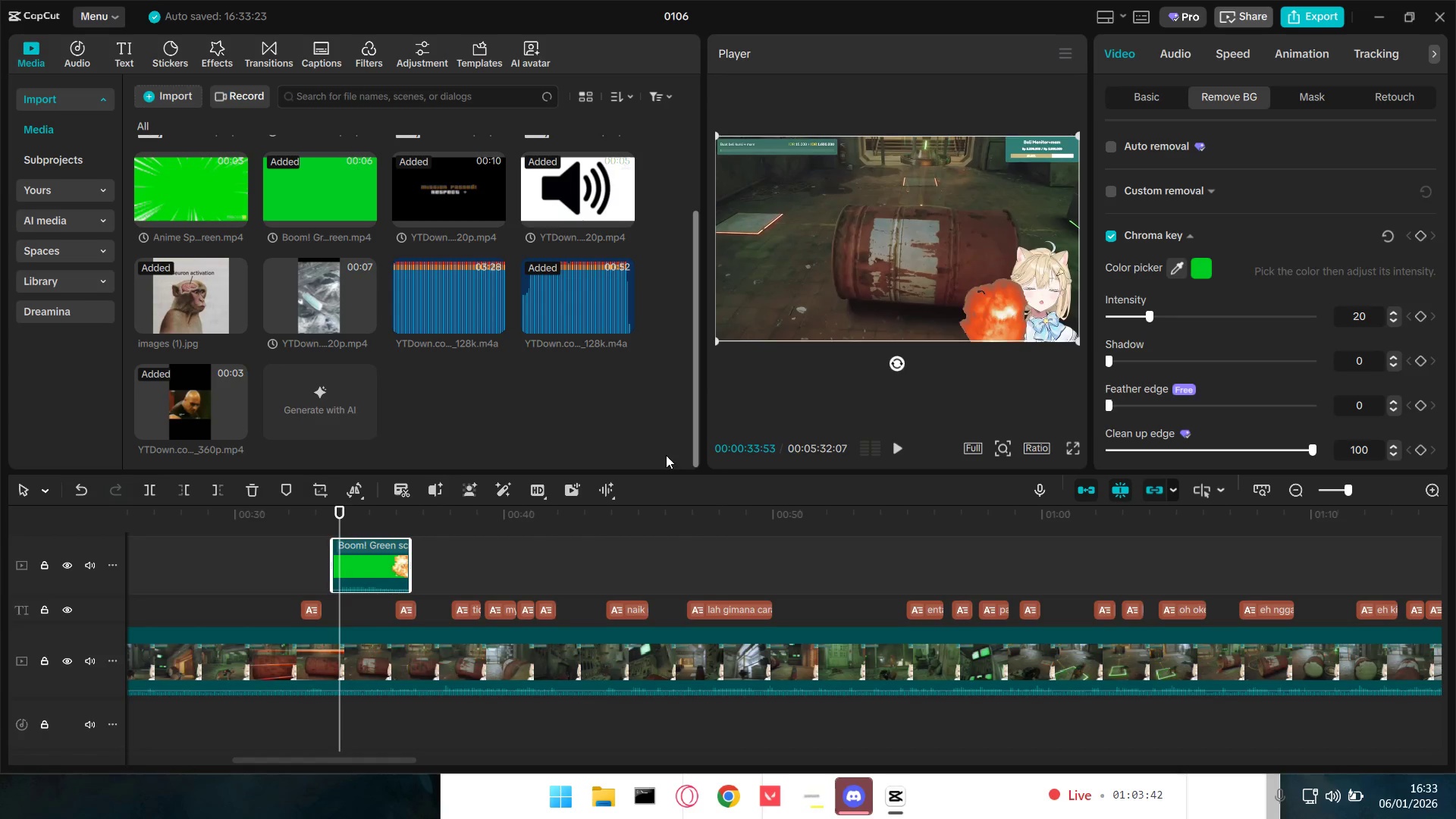 
left_click_drag(start_coordinate=[322, 556], to_coordinate=[318, 556])
 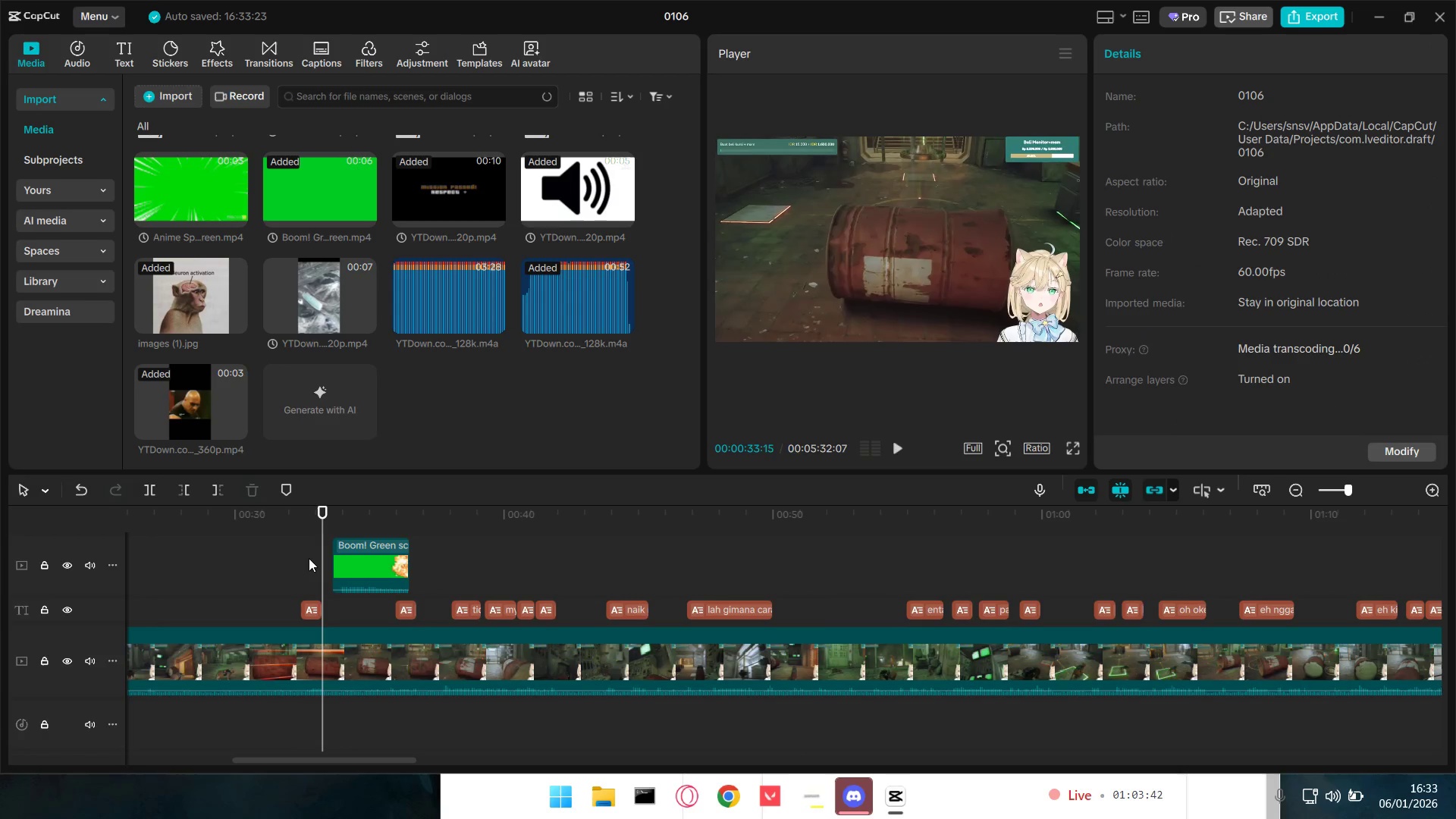 
key(Space)
 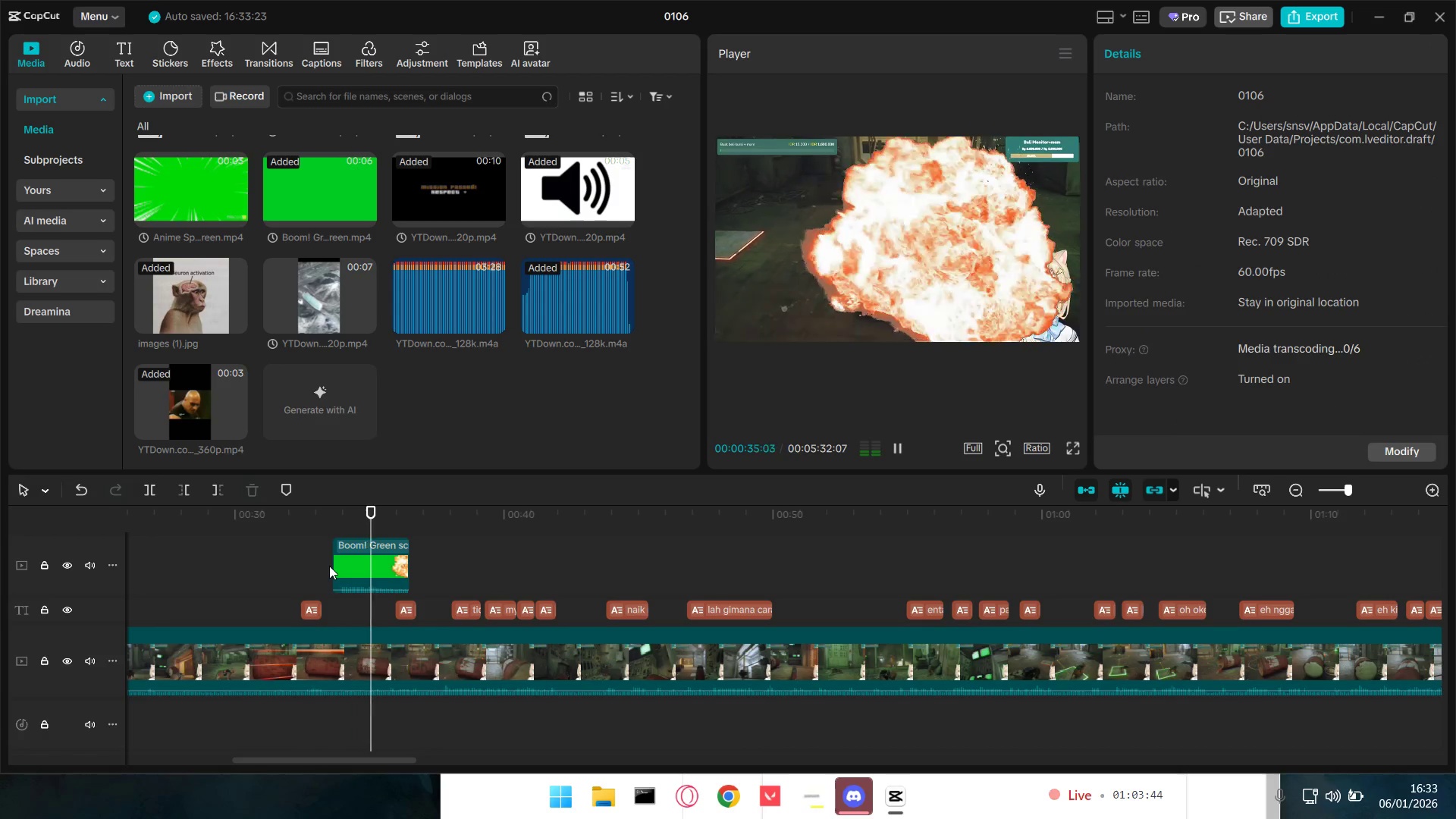 
key(Space)
 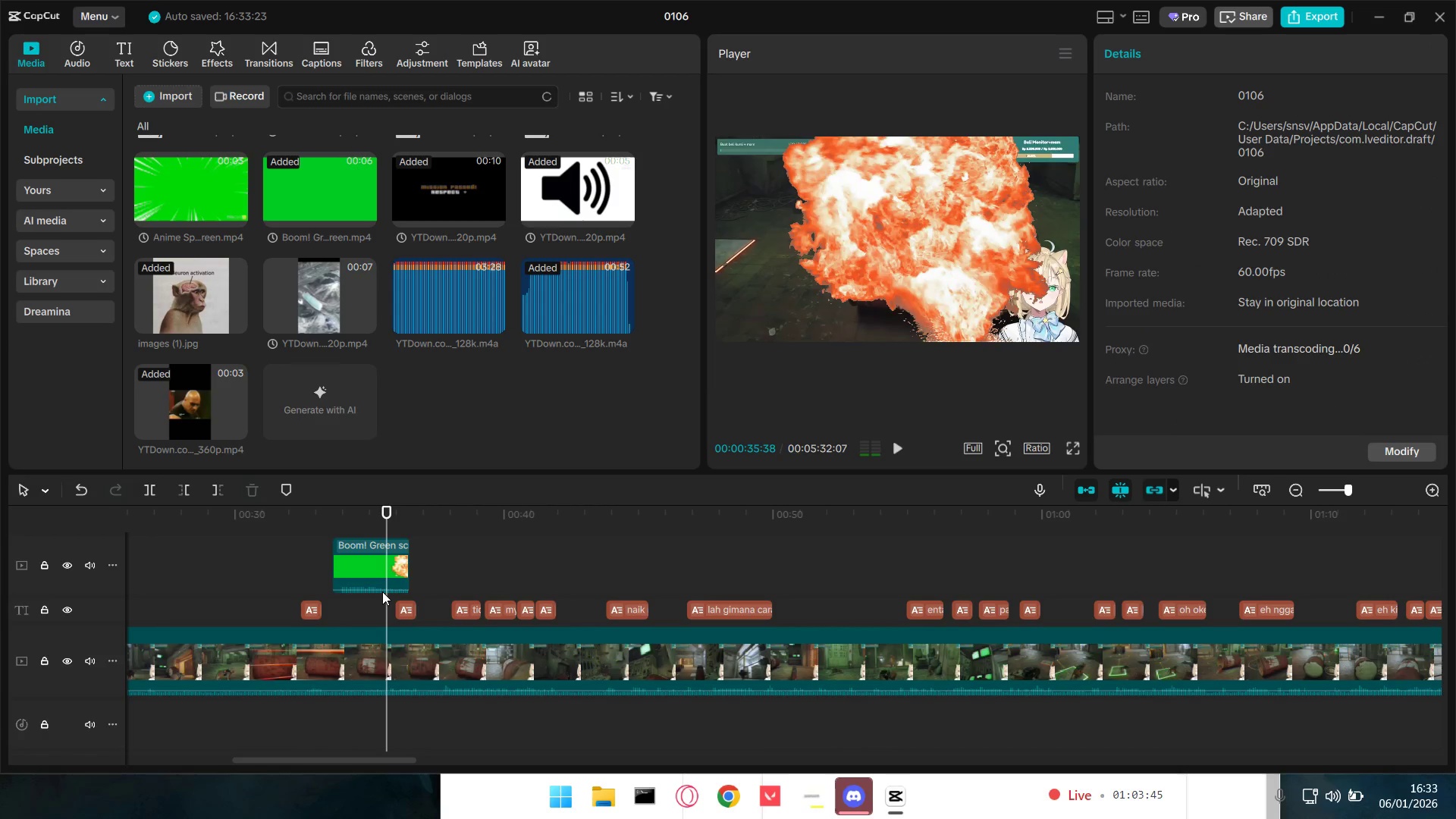 
key(Space)
 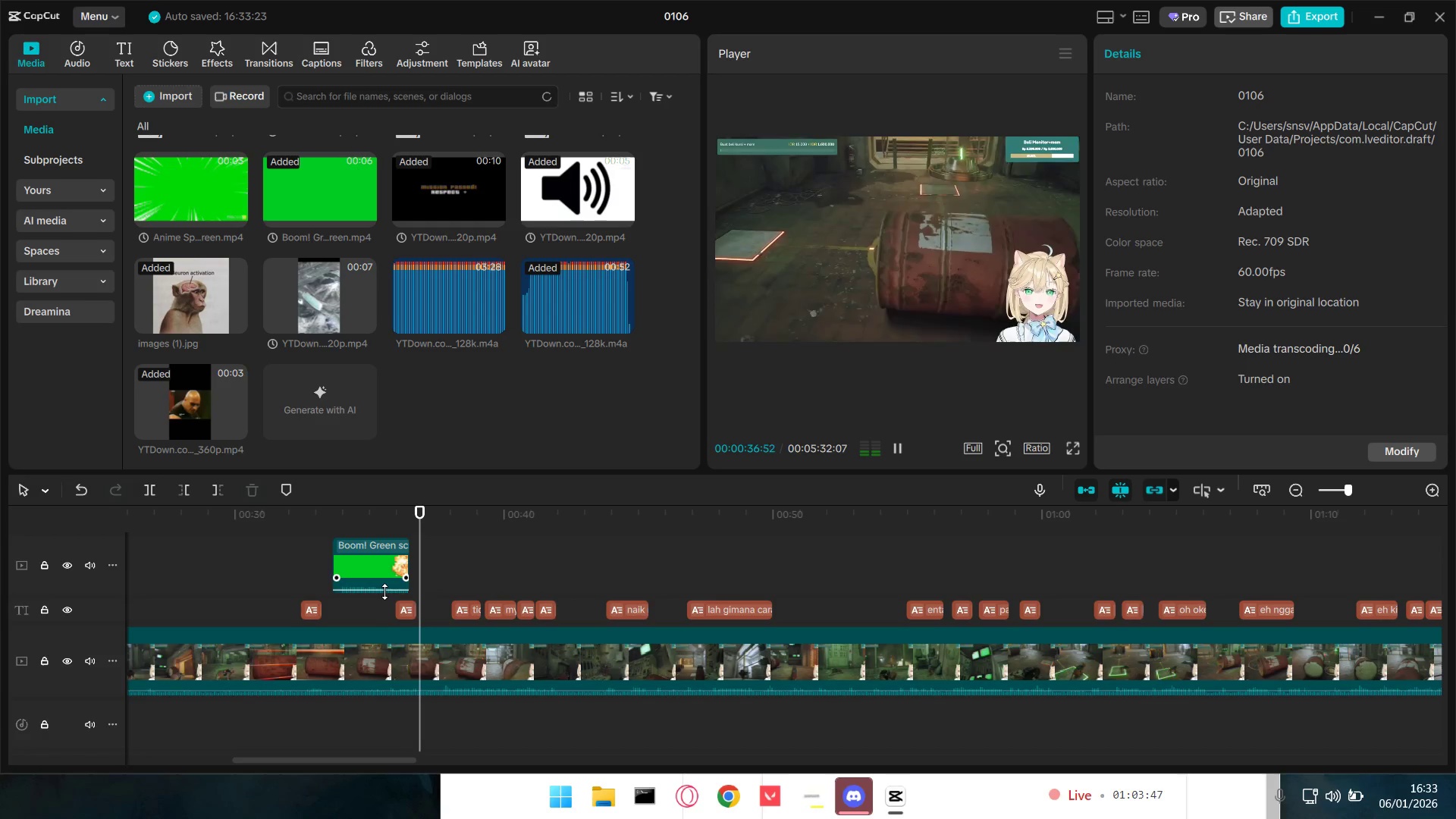 
key(Space)
 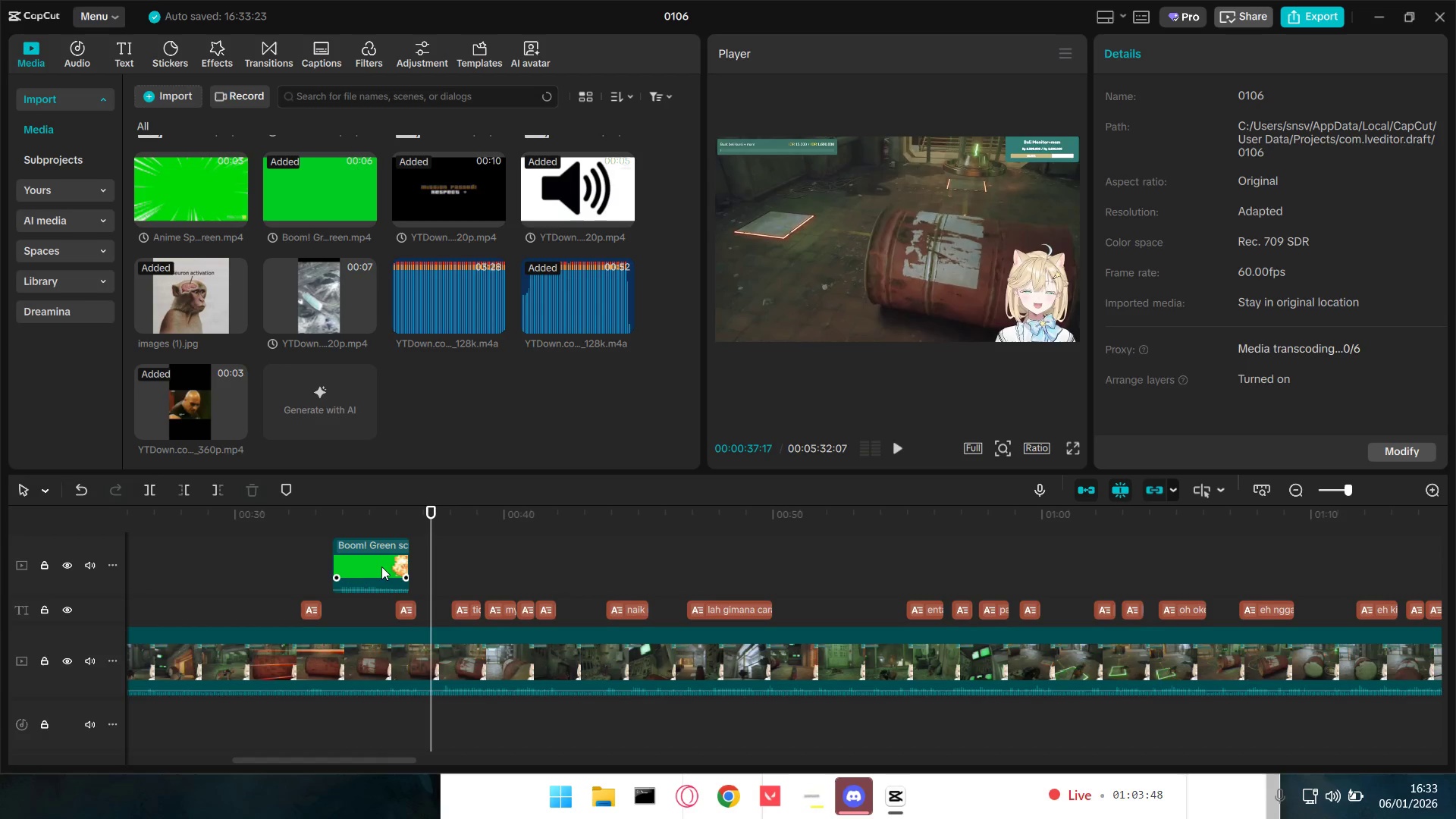 
left_click_drag(start_coordinate=[381, 566], to_coordinate=[361, 571])
 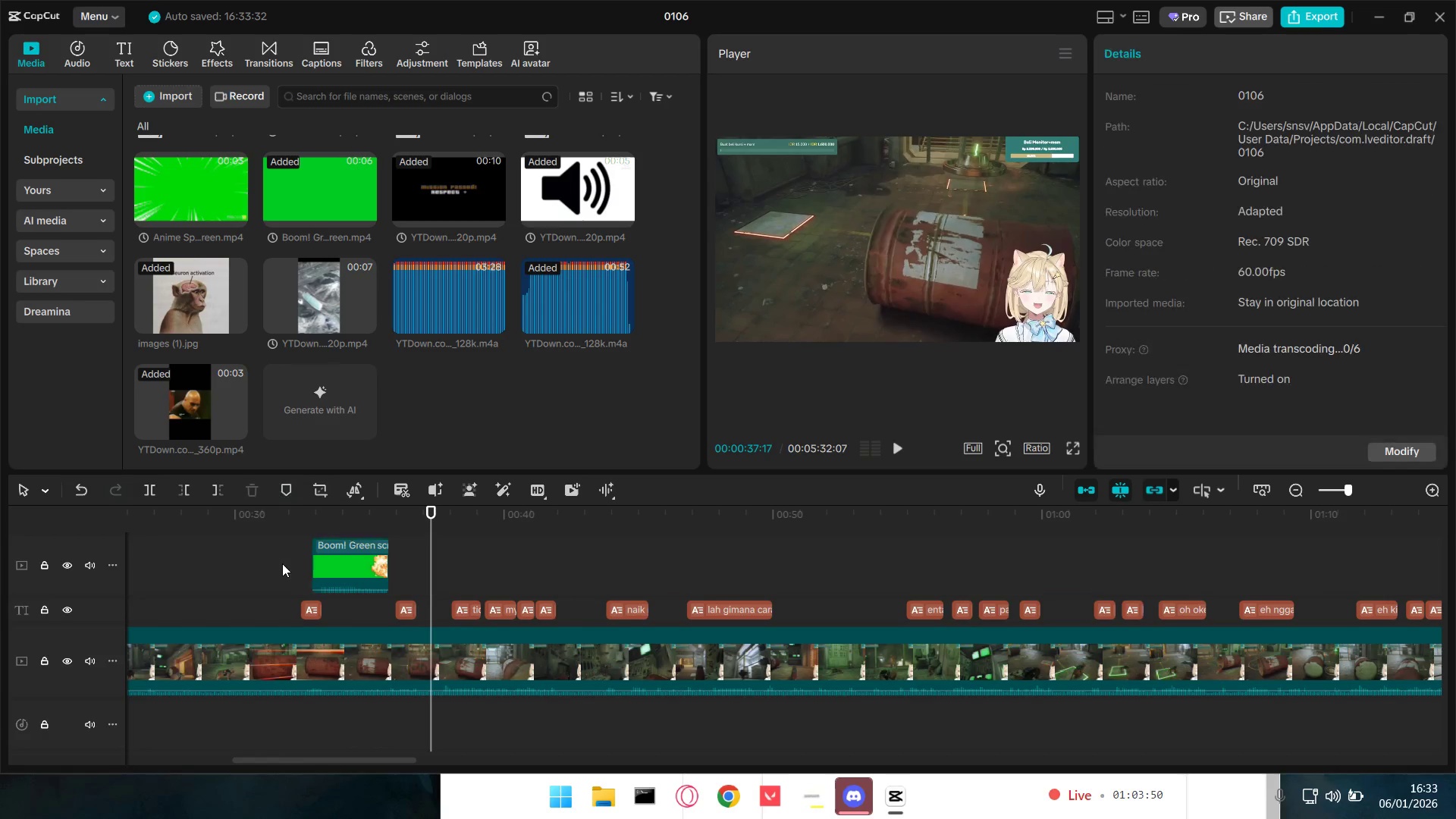 
key(Space)
 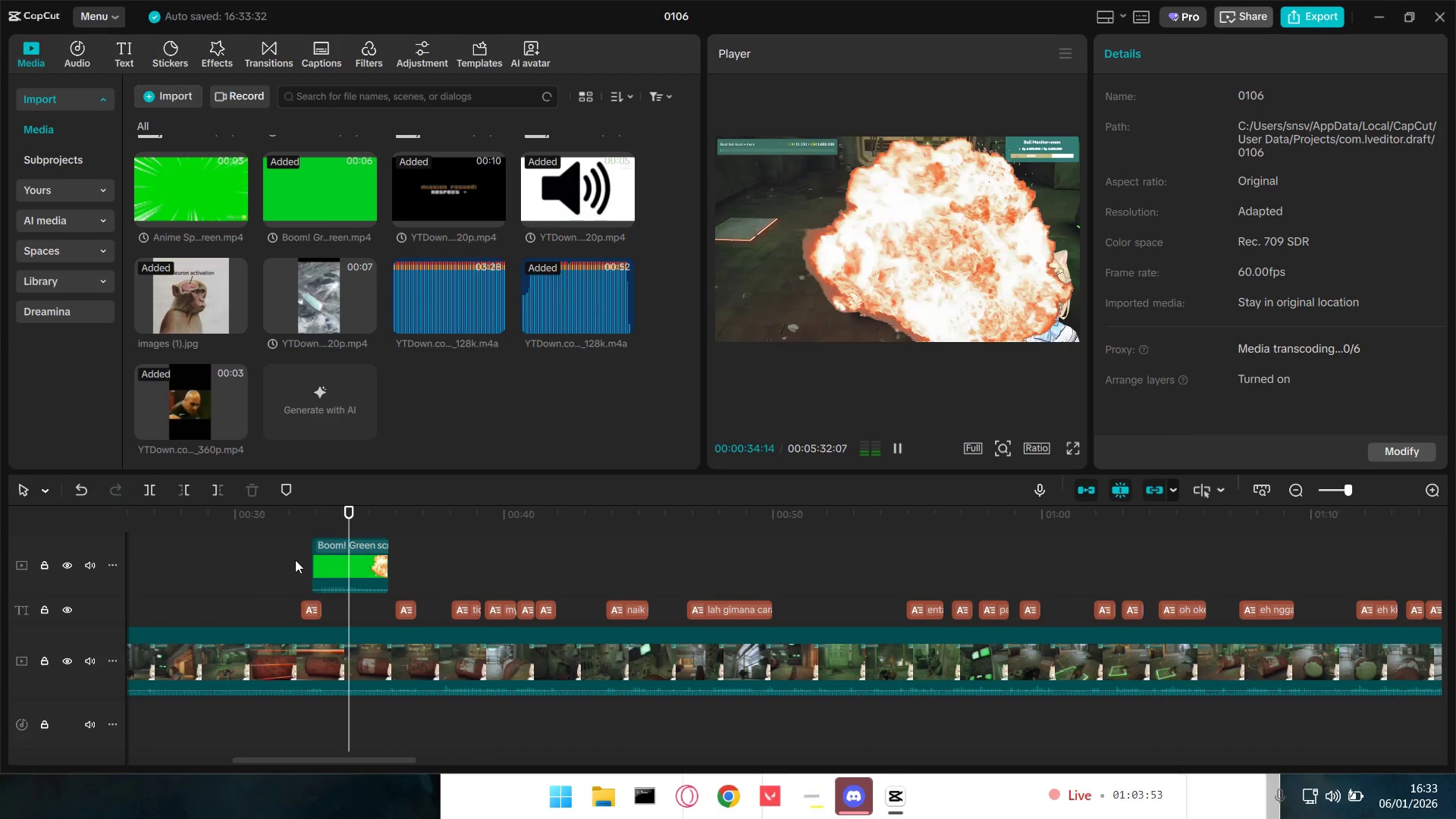 
key(Space)
 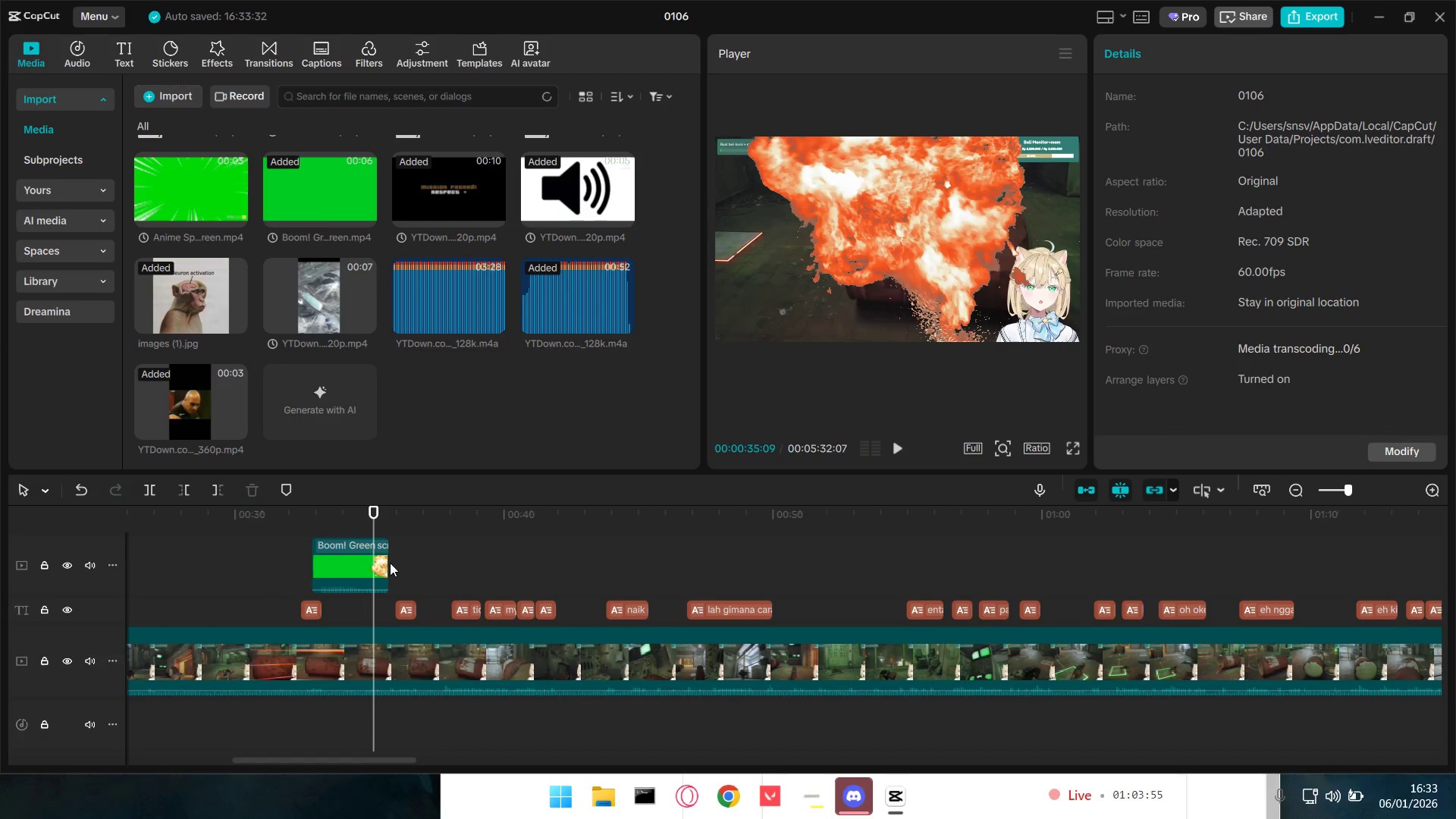 
left_click_drag(start_coordinate=[387, 565], to_coordinate=[375, 565])
 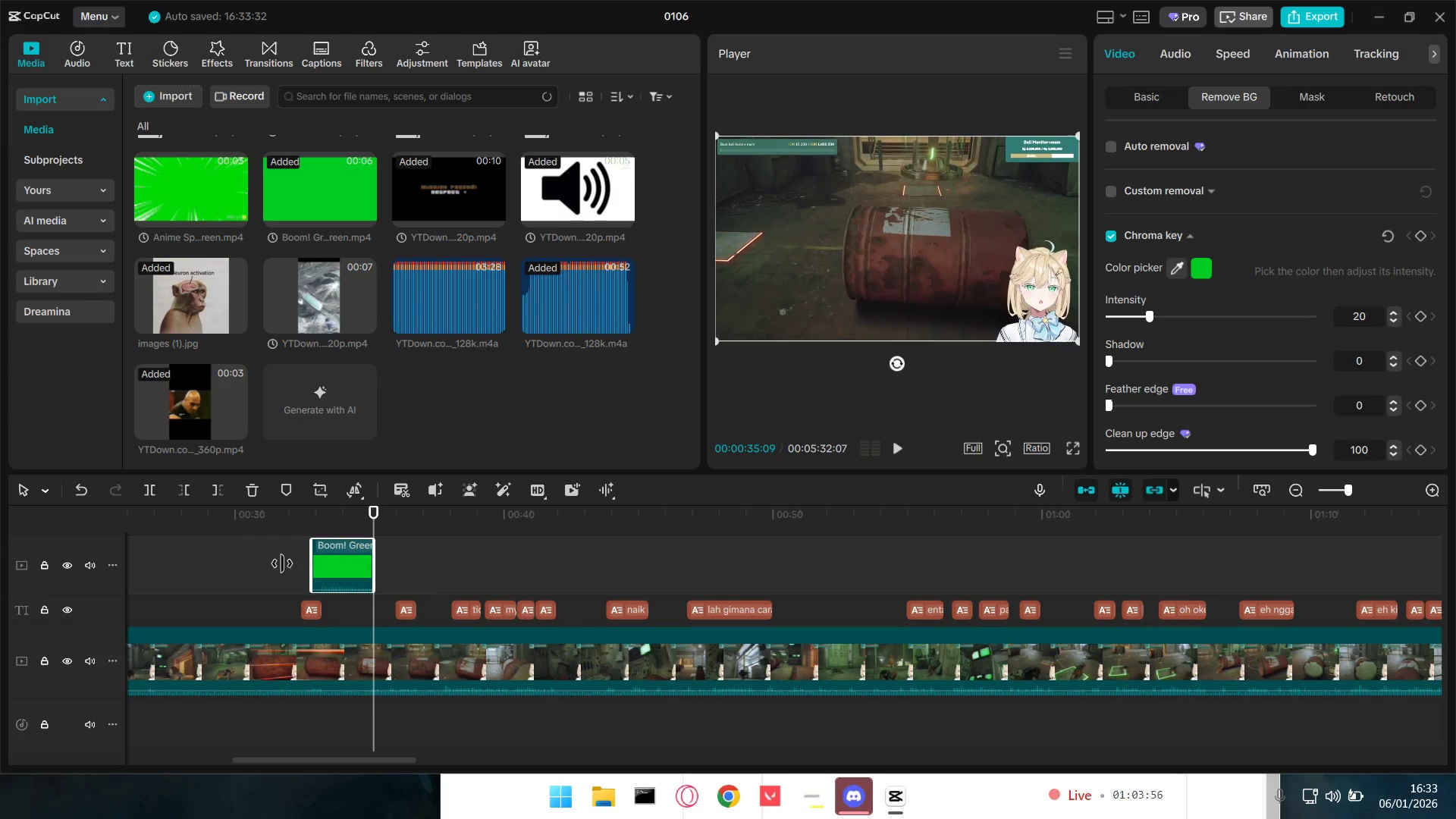 
left_click([282, 563])
 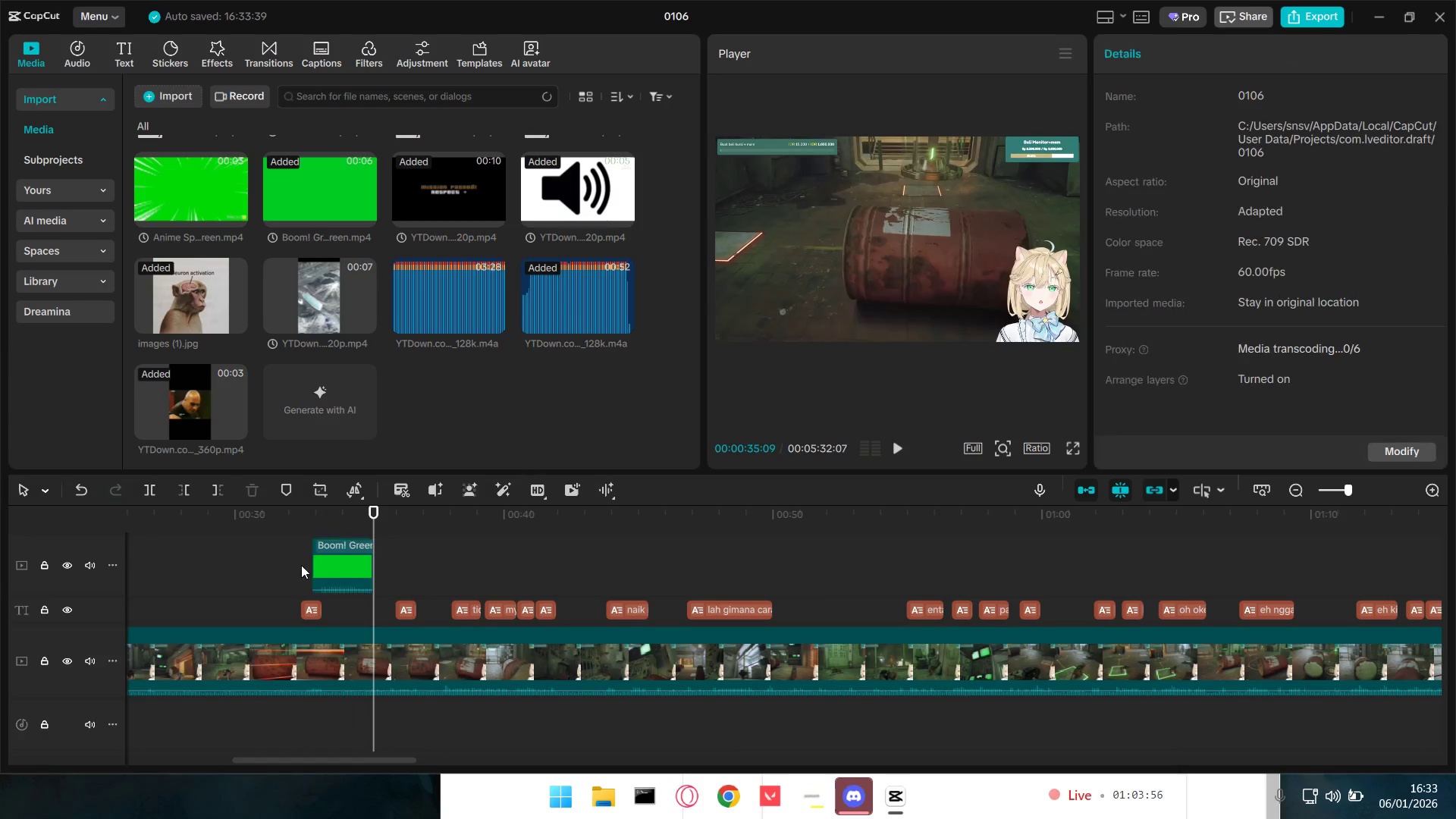 
key(Space)
 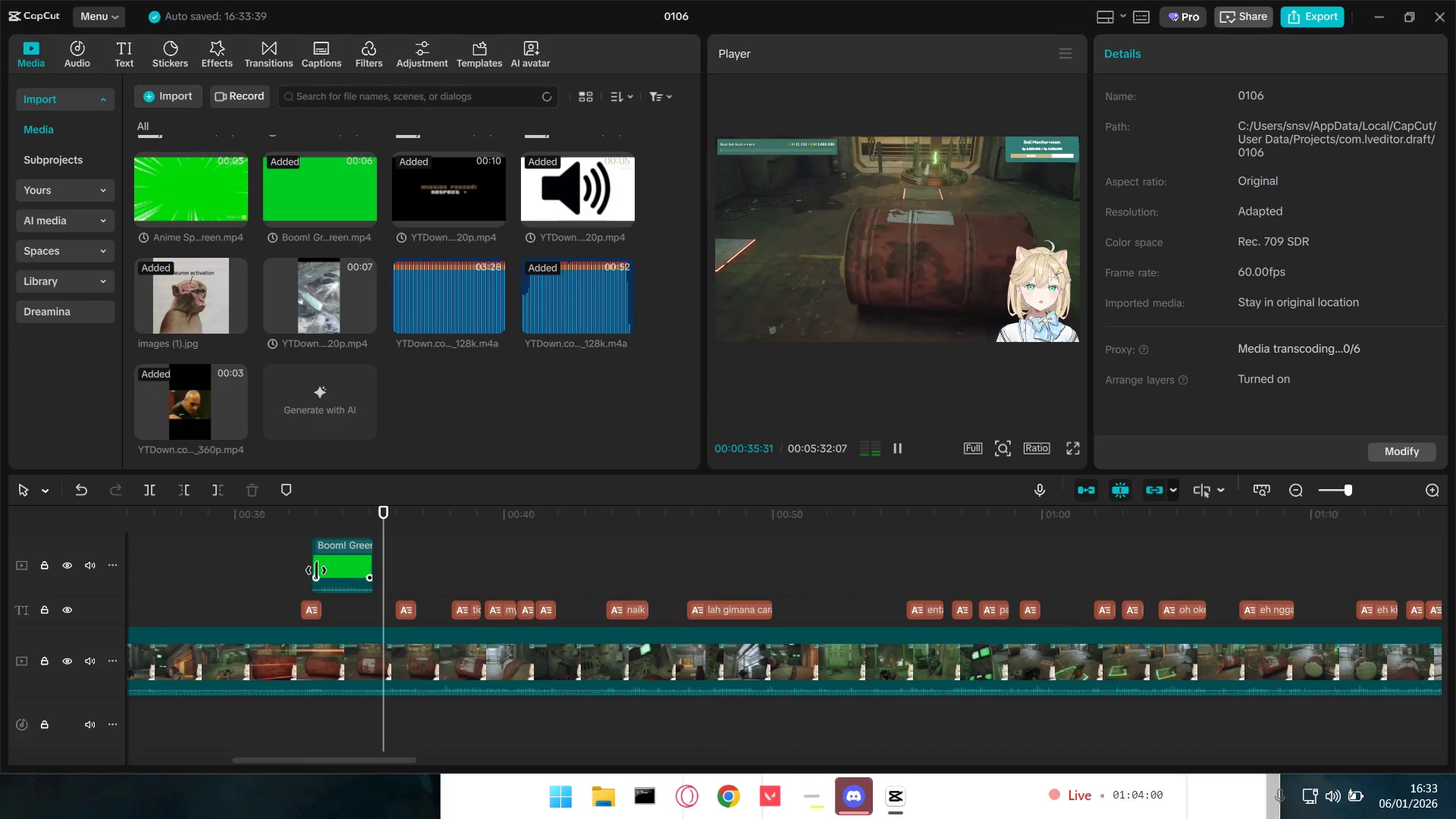 
wait(5.2)
 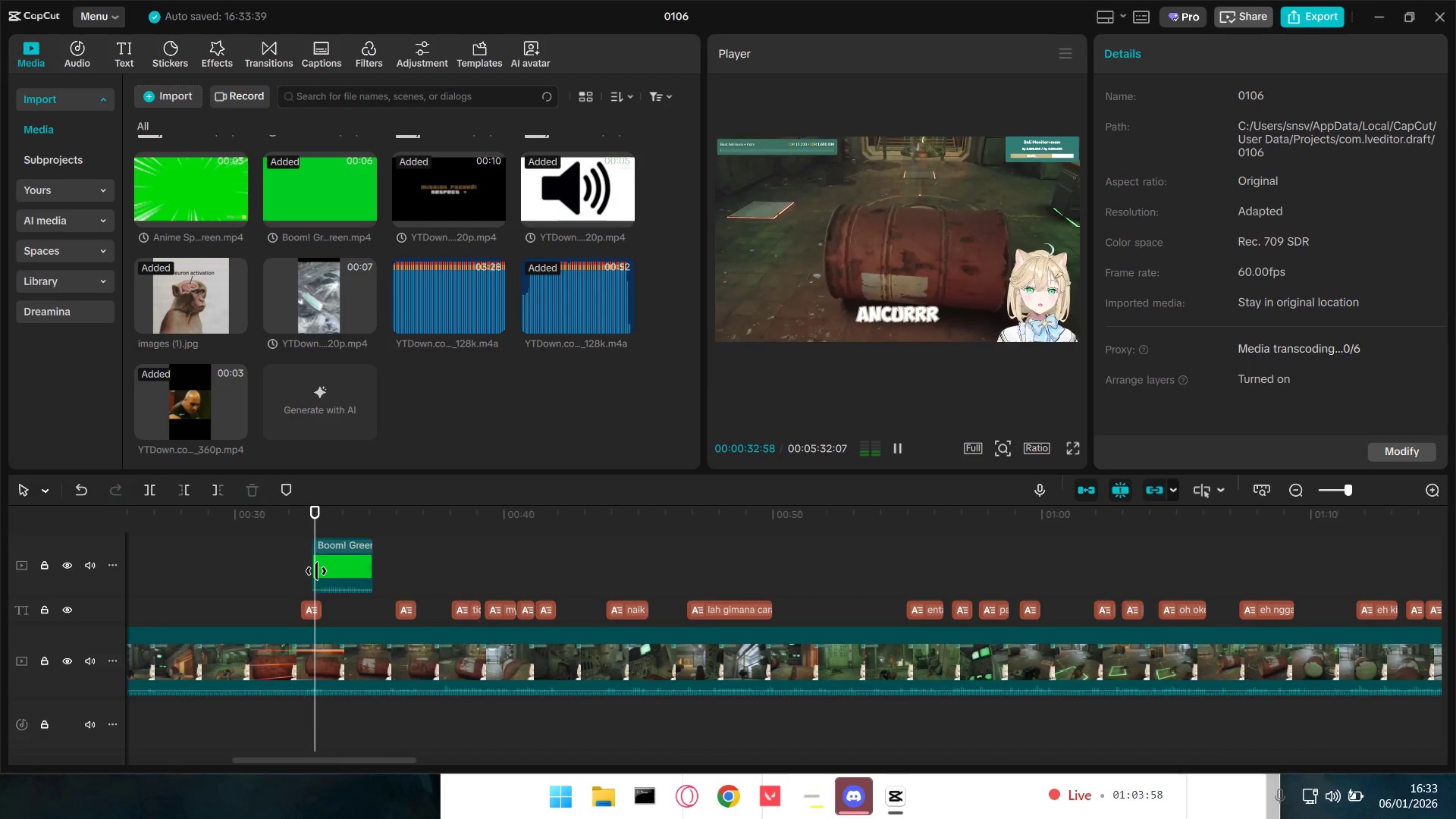 
hold_key(key=ControlLeft, duration=1.5)
scroll: coordinate [452, 616], scroll_direction: down, amount: 3.0
 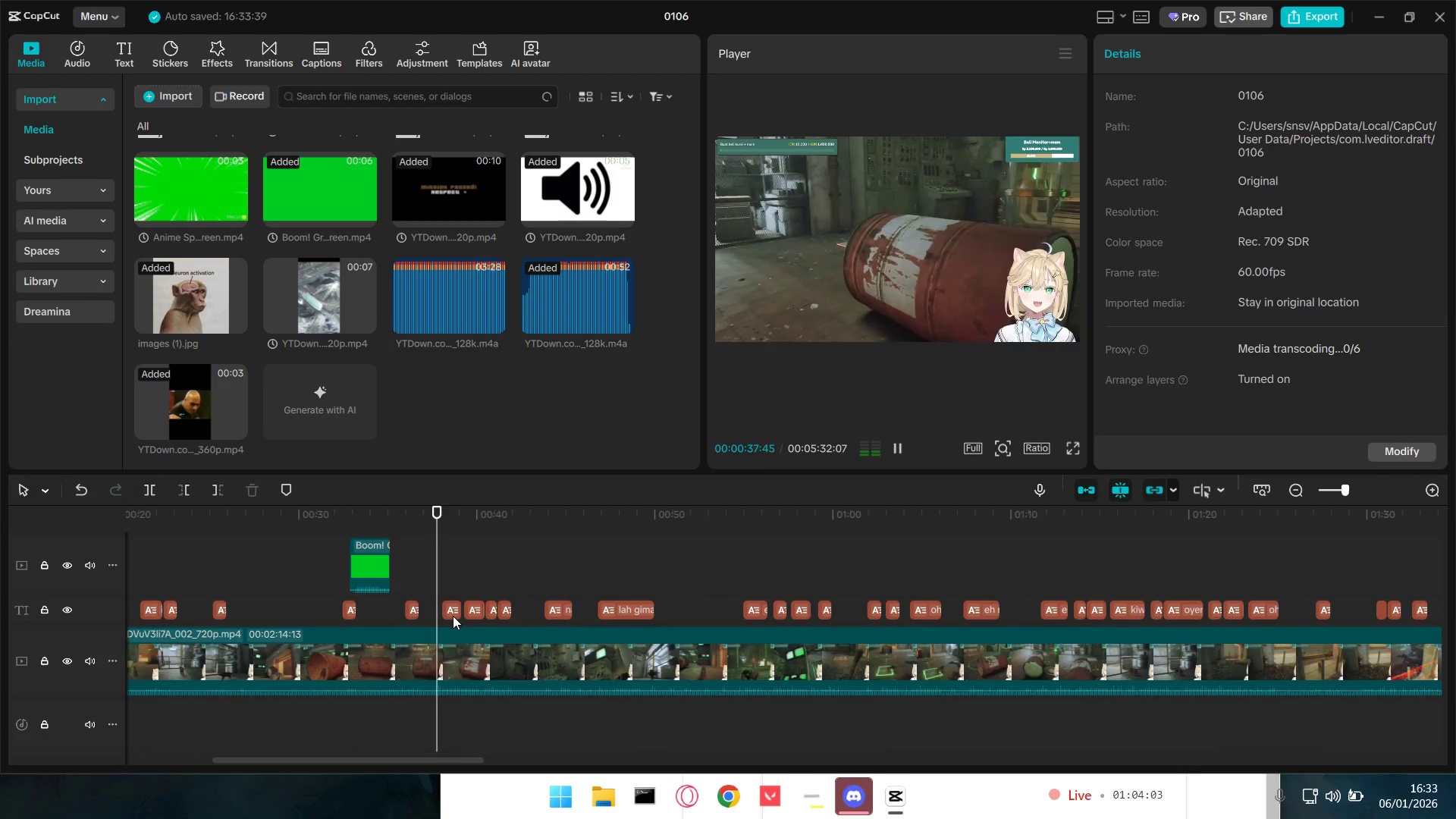 
key(Control+ControlLeft)
 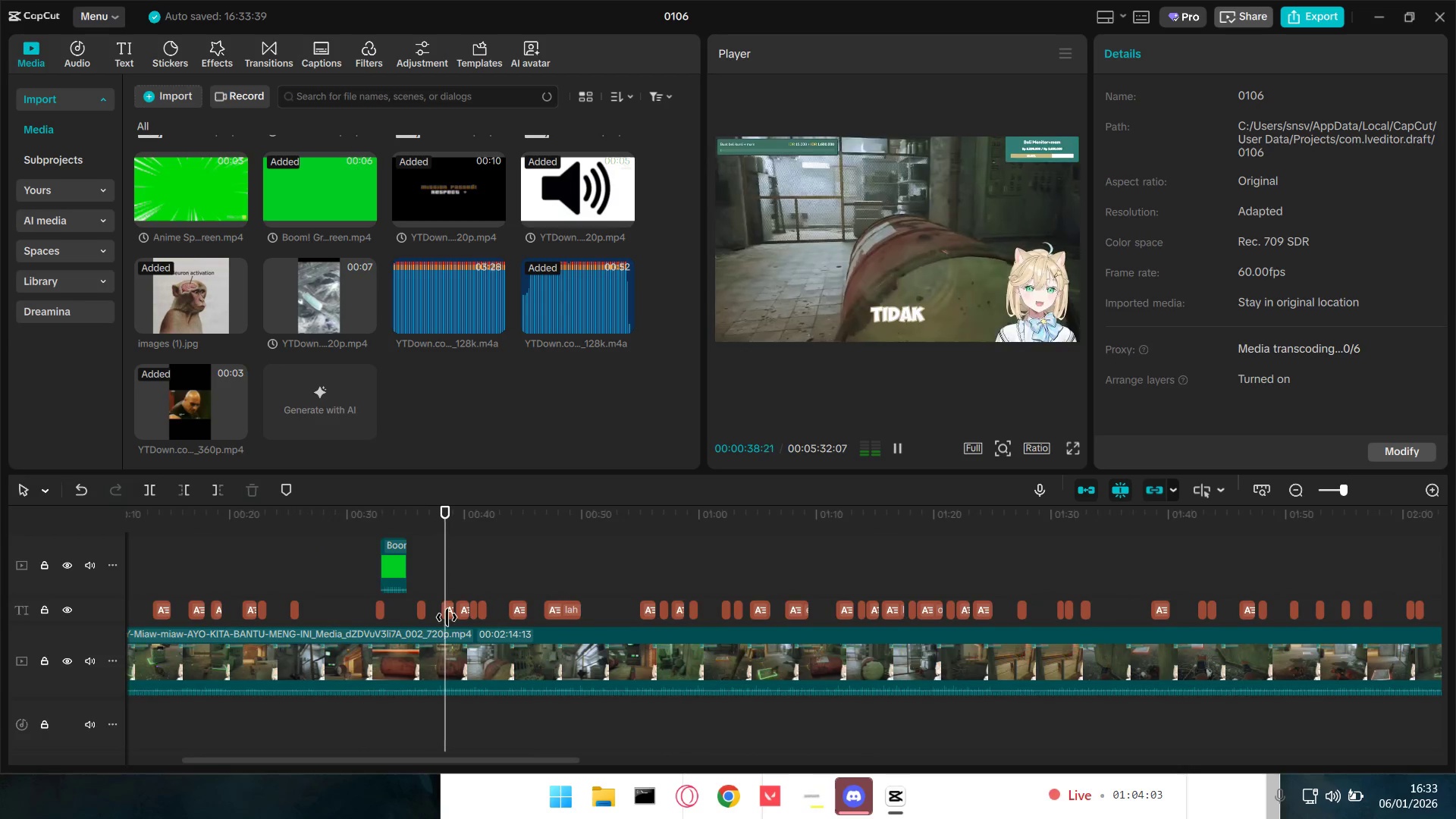 
key(Control+ControlLeft)
 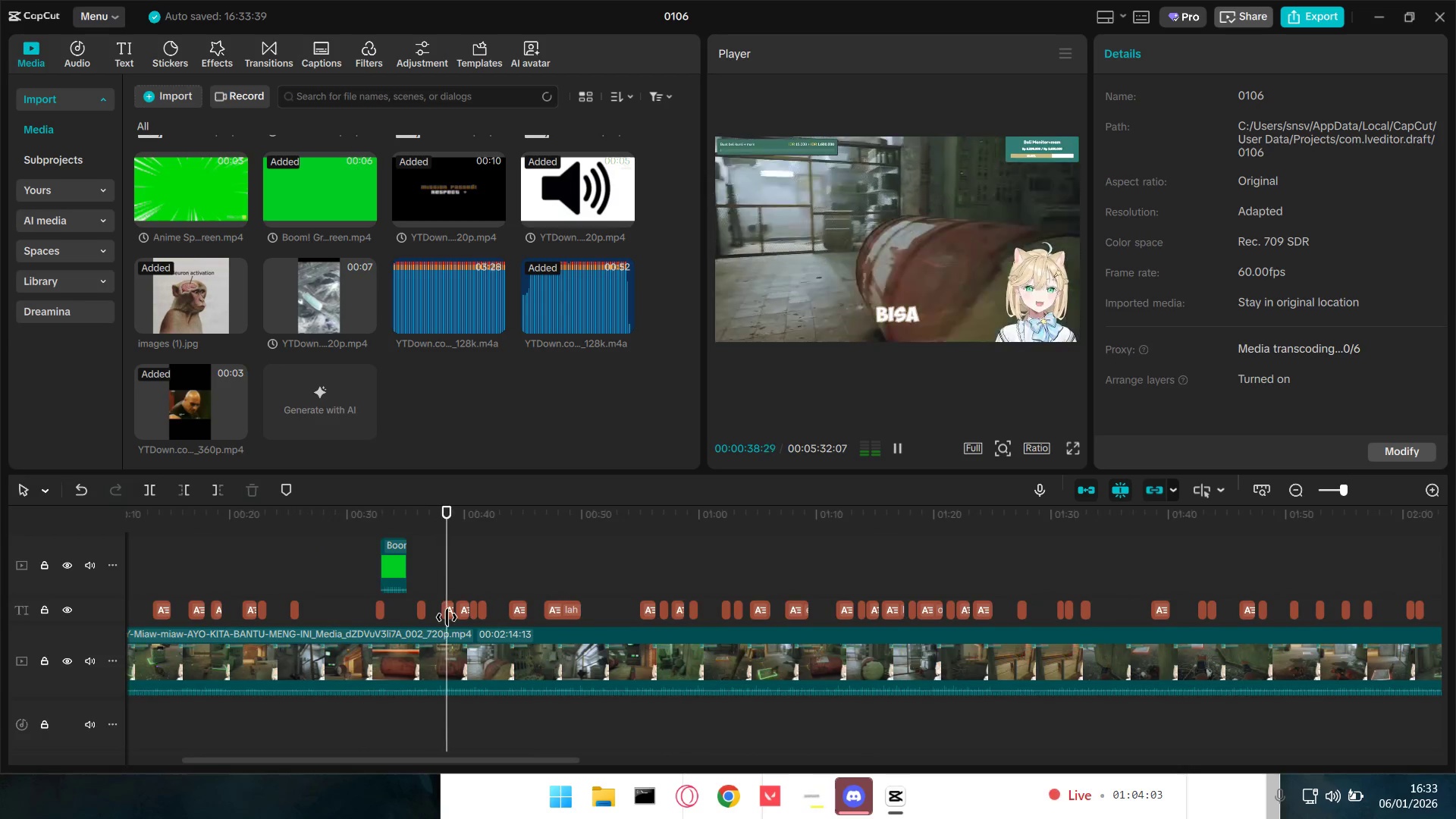 
key(Control+ControlLeft)
 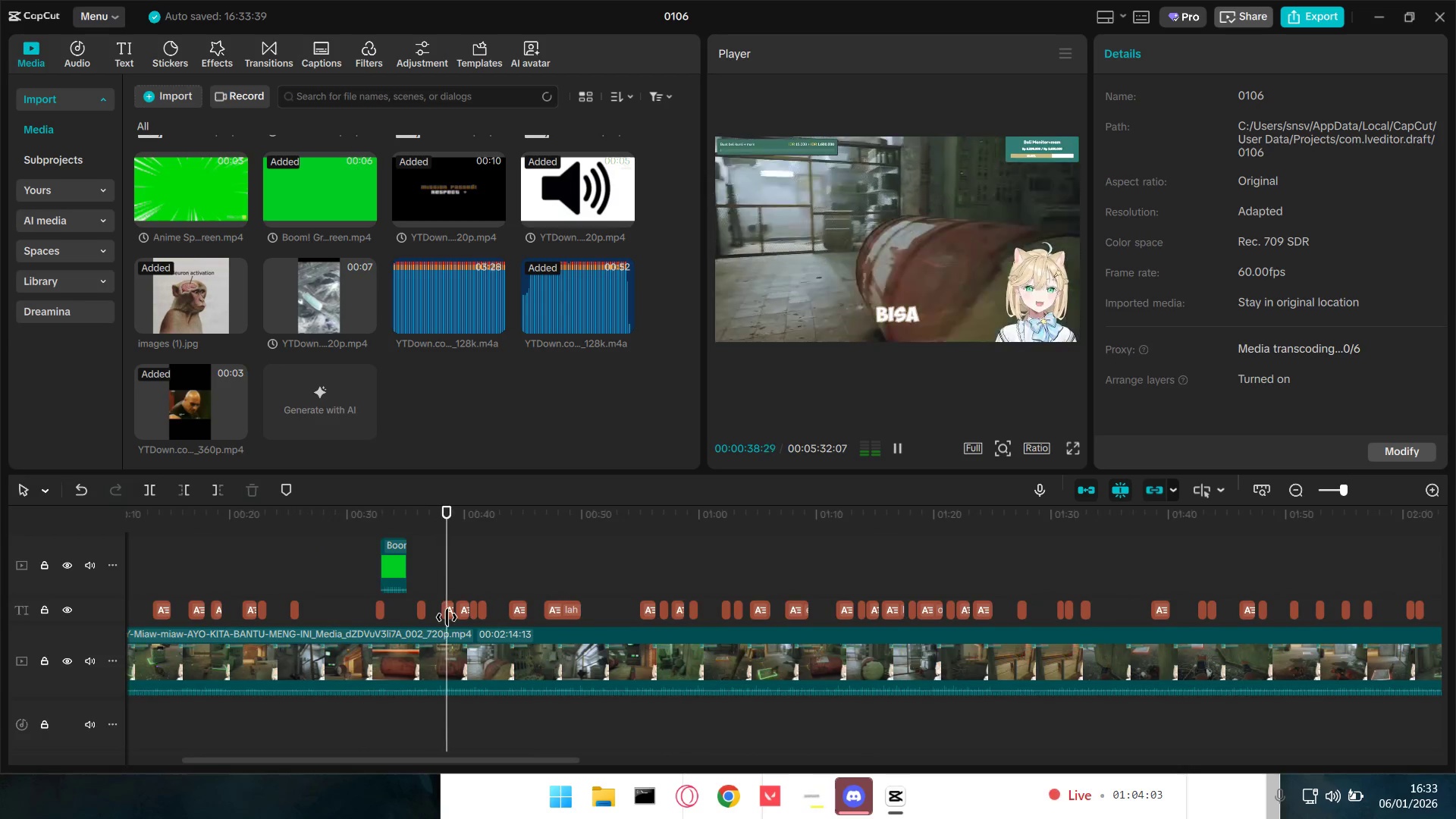 
key(Control+ControlLeft)
 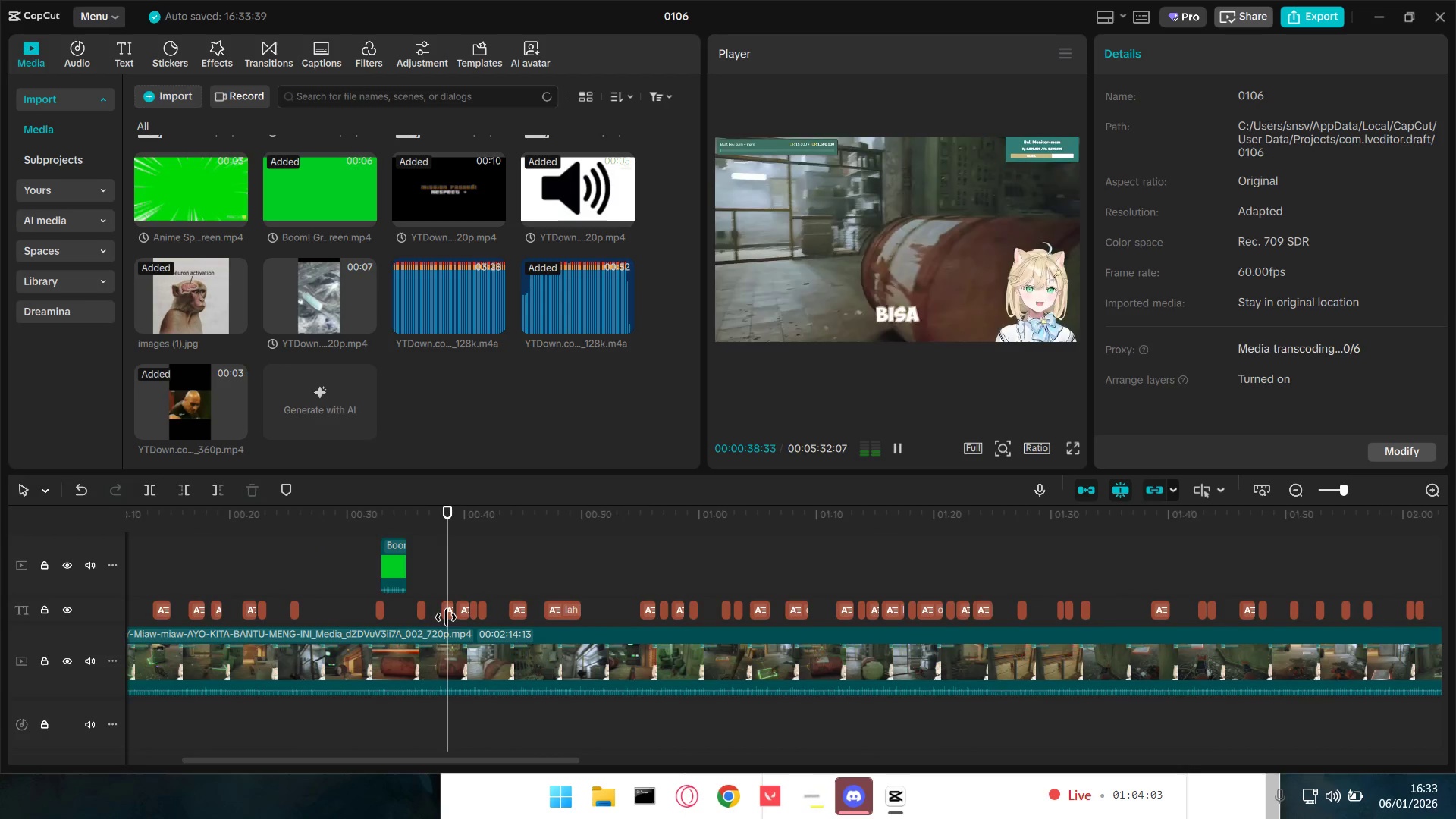 
scroll: coordinate [453, 616], scroll_direction: down, amount: 2.0
 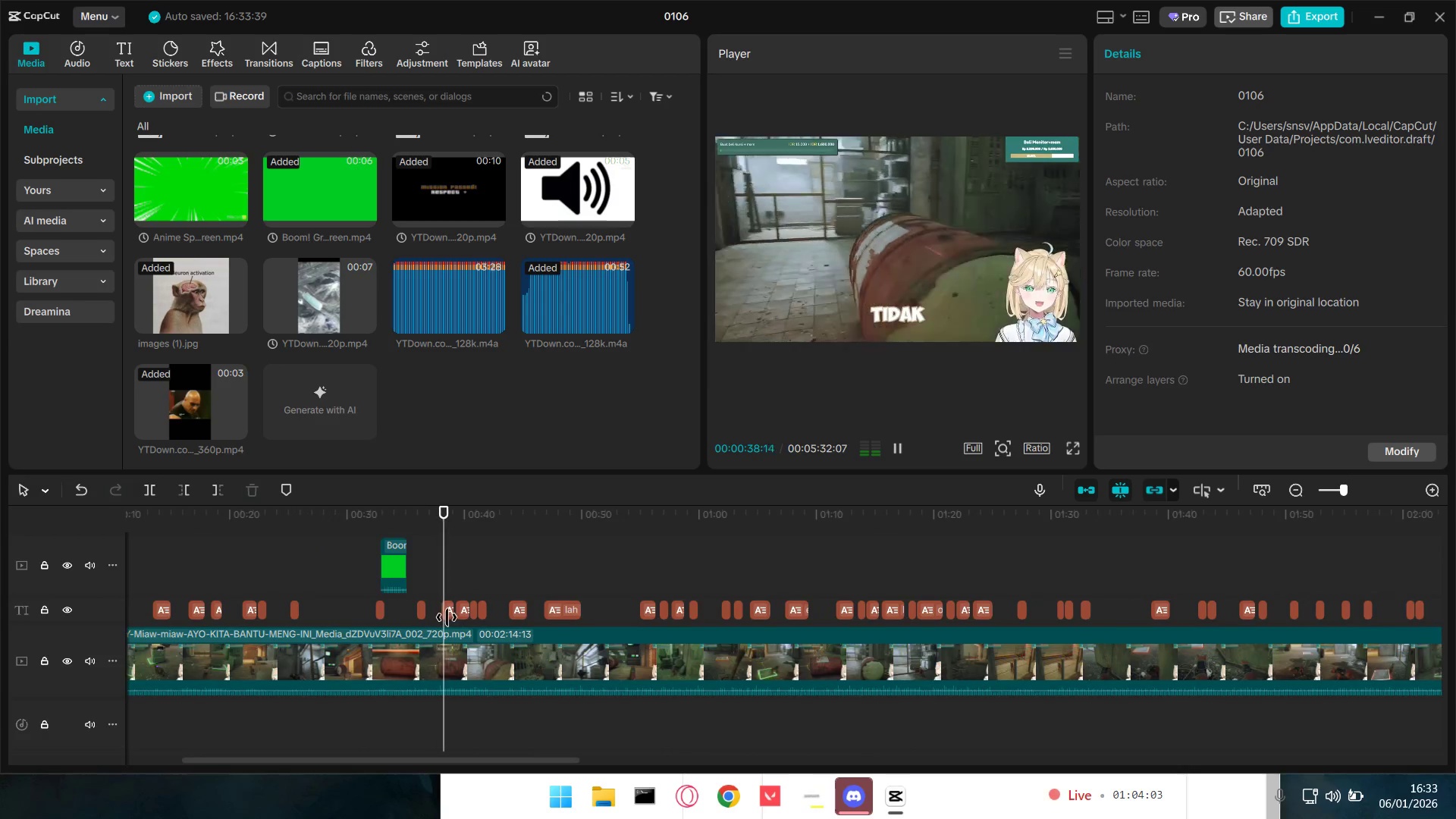 
key(Control+ControlLeft)
 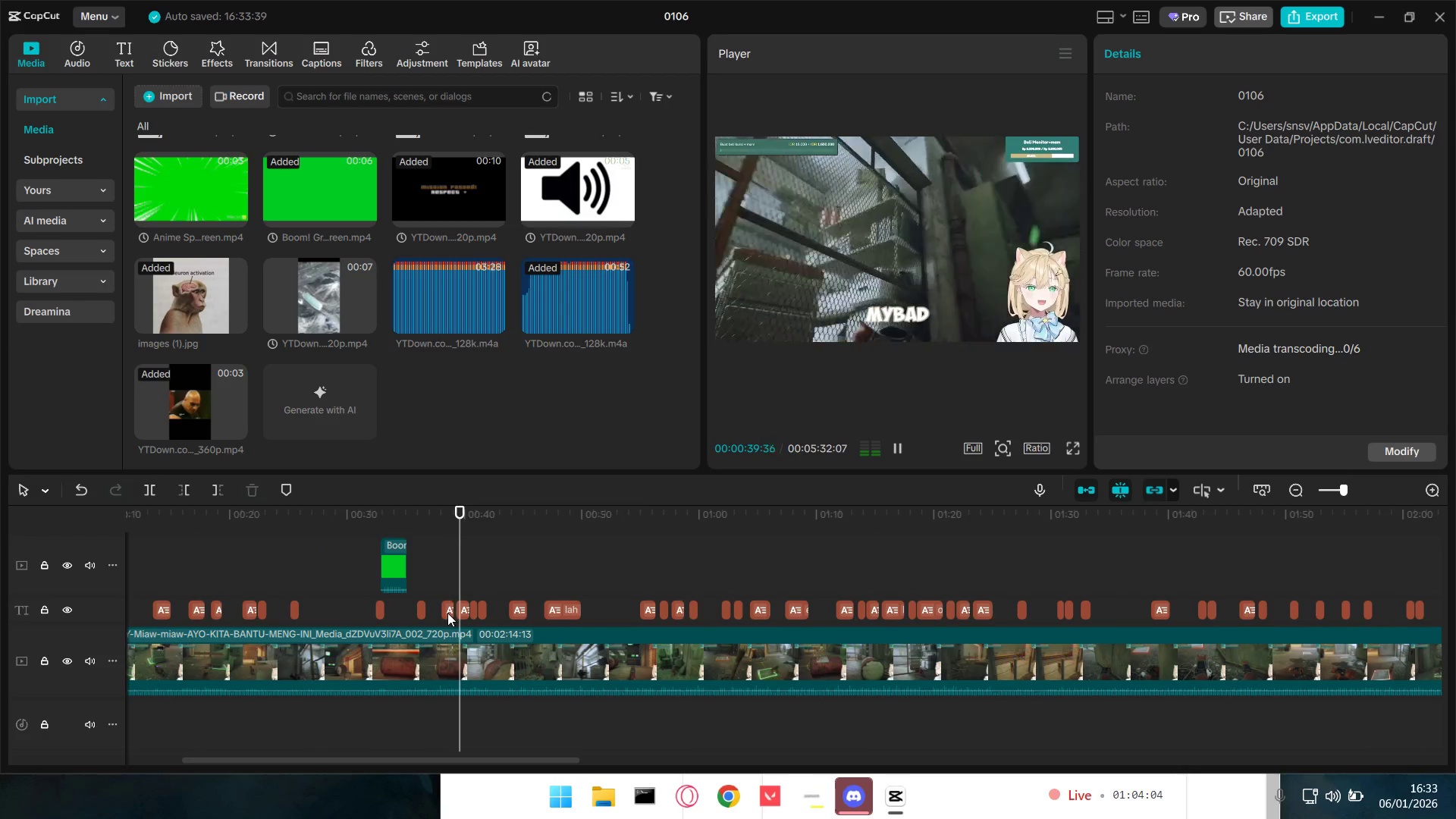 
key(Space)
 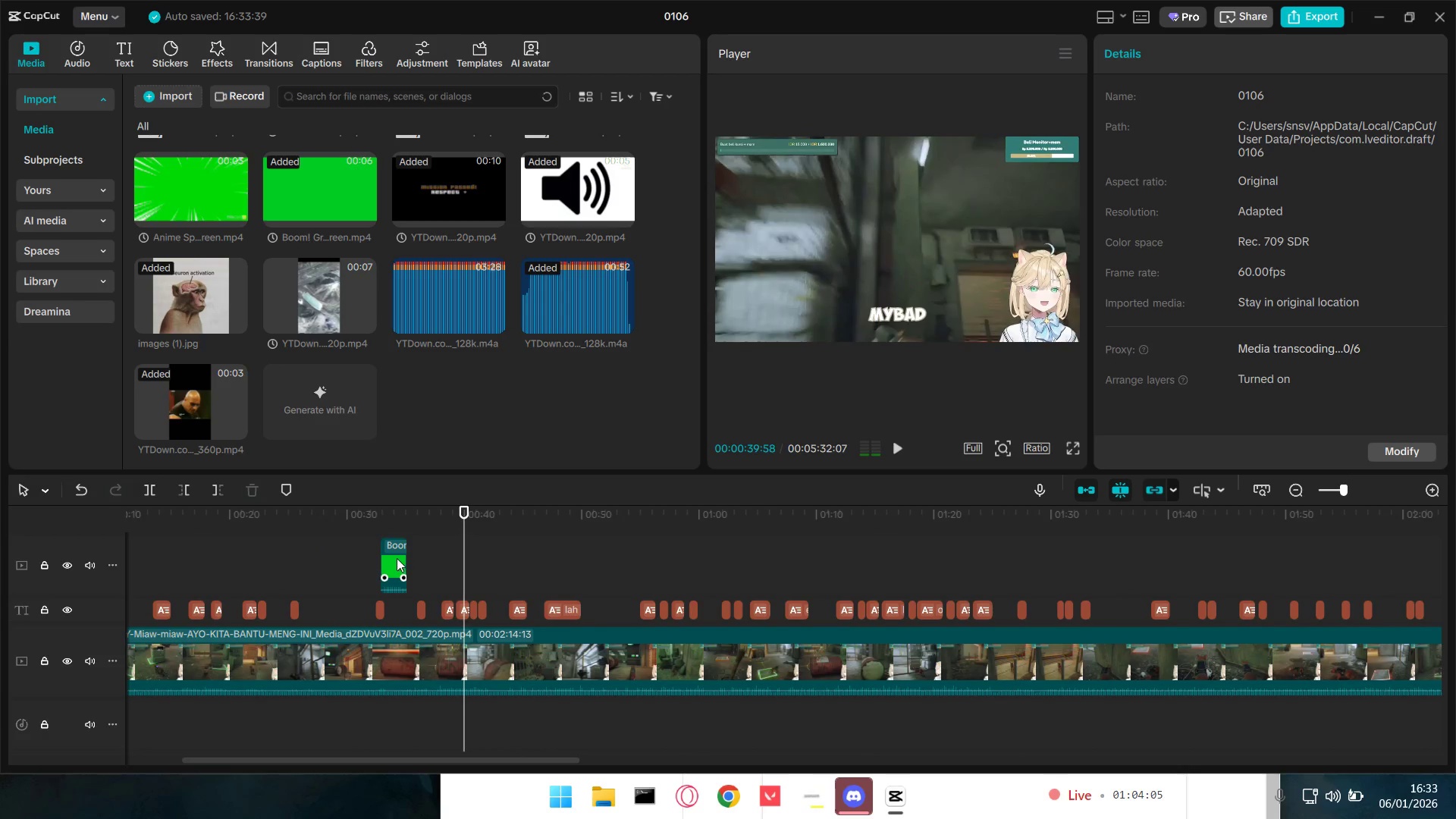 
left_click([397, 558])
 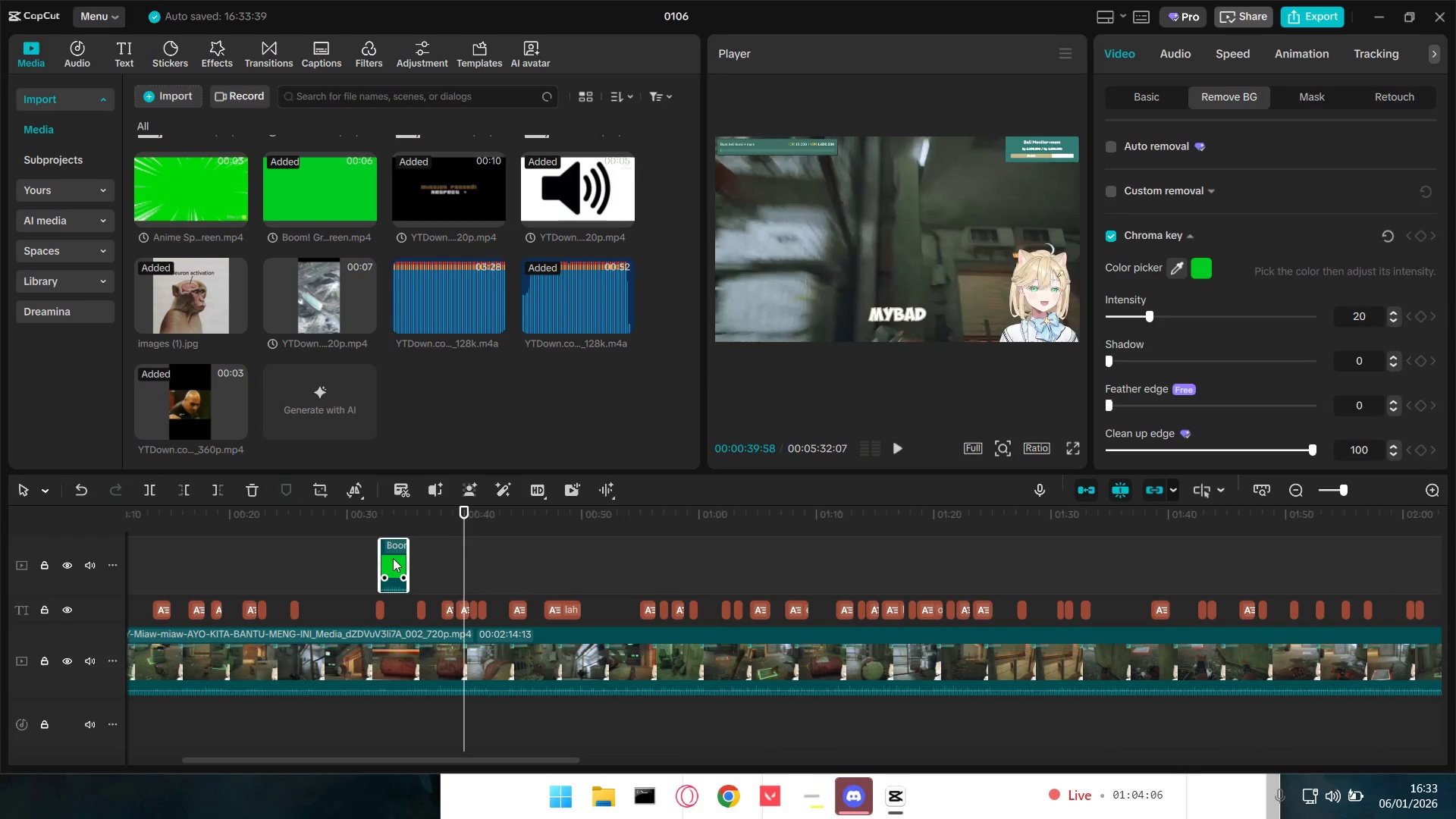 
key(Backspace)
 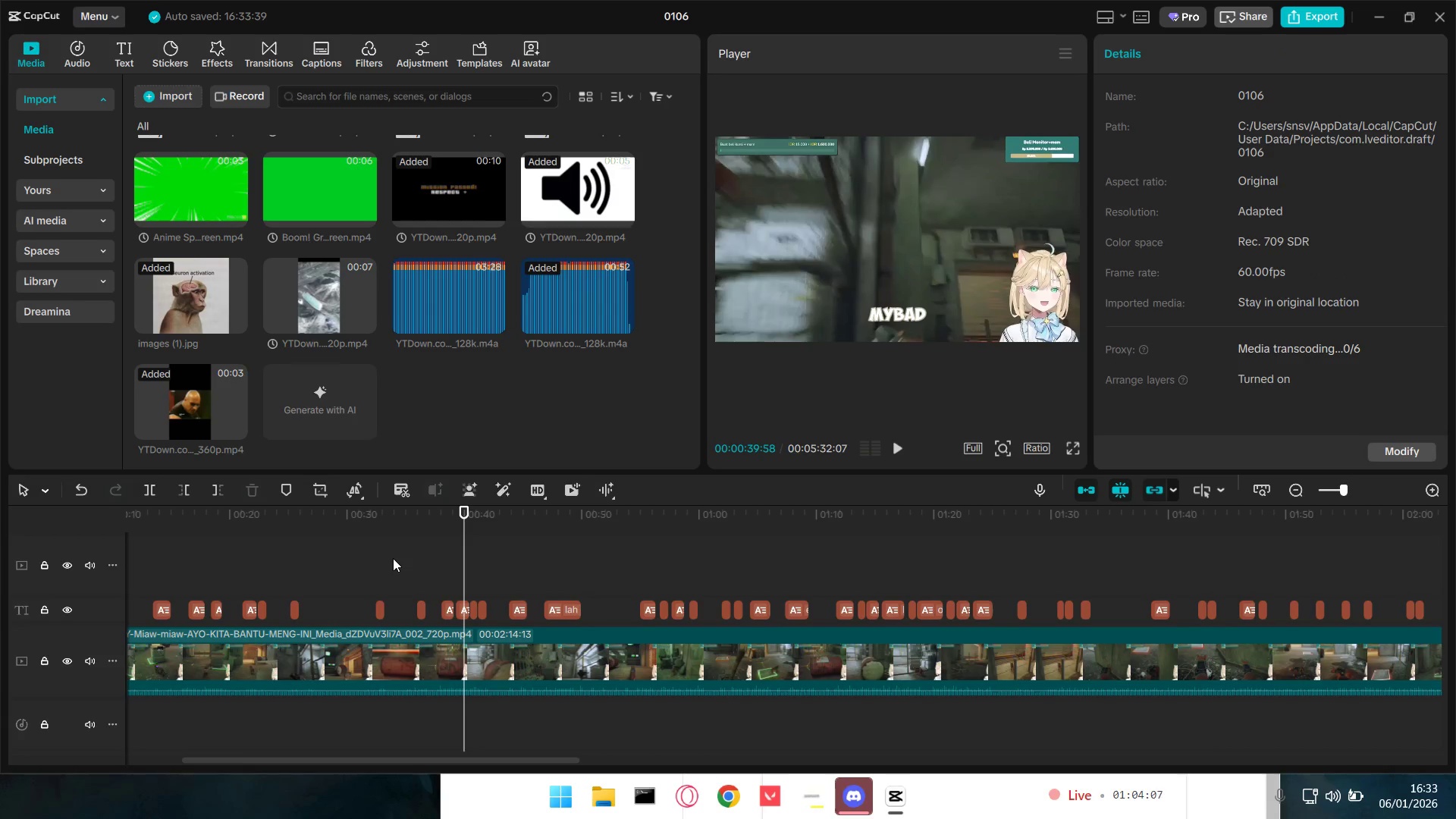 
key(Alt+Tab)
 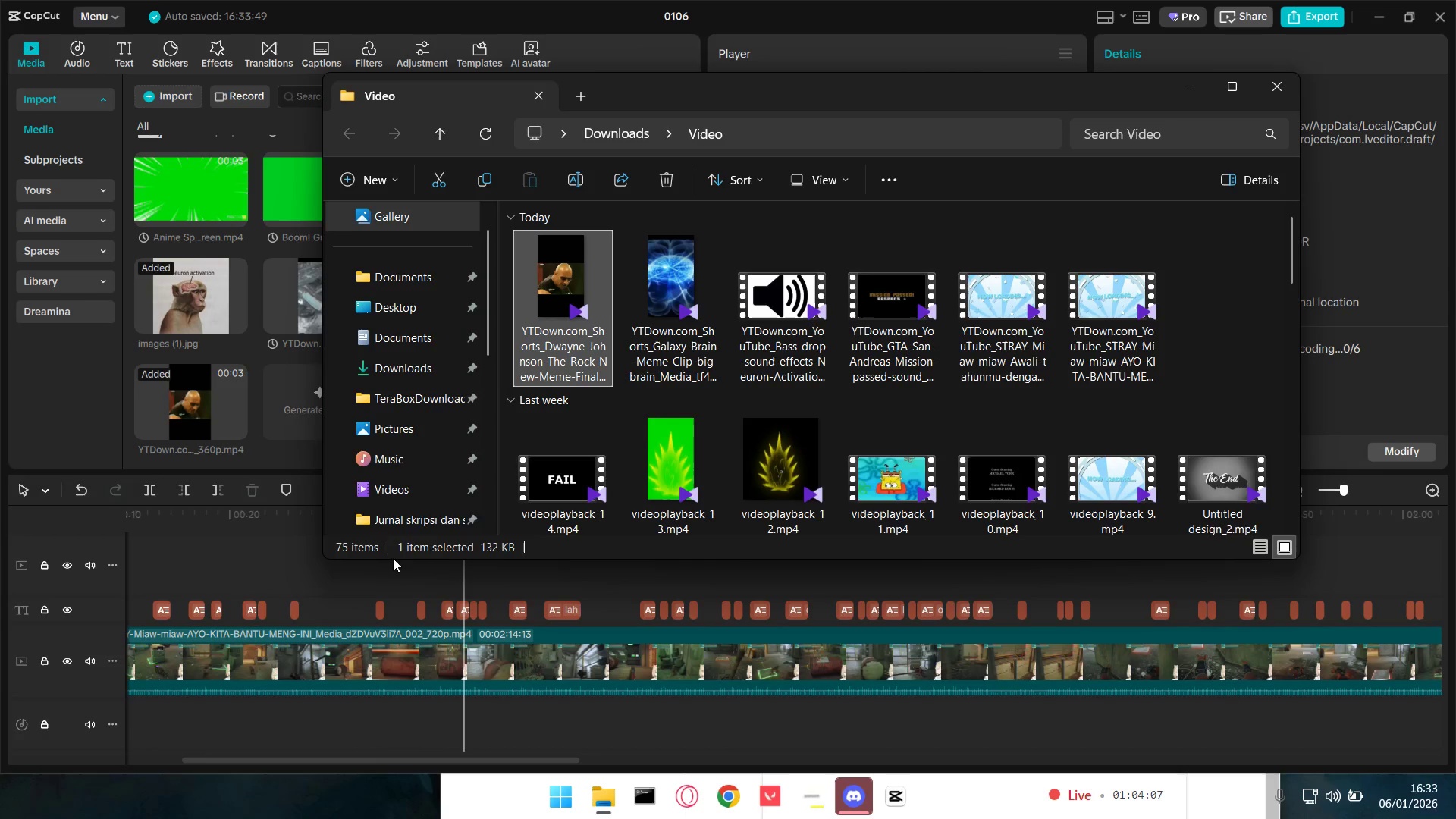 
hold_key(key=AltLeft, duration=0.95)
 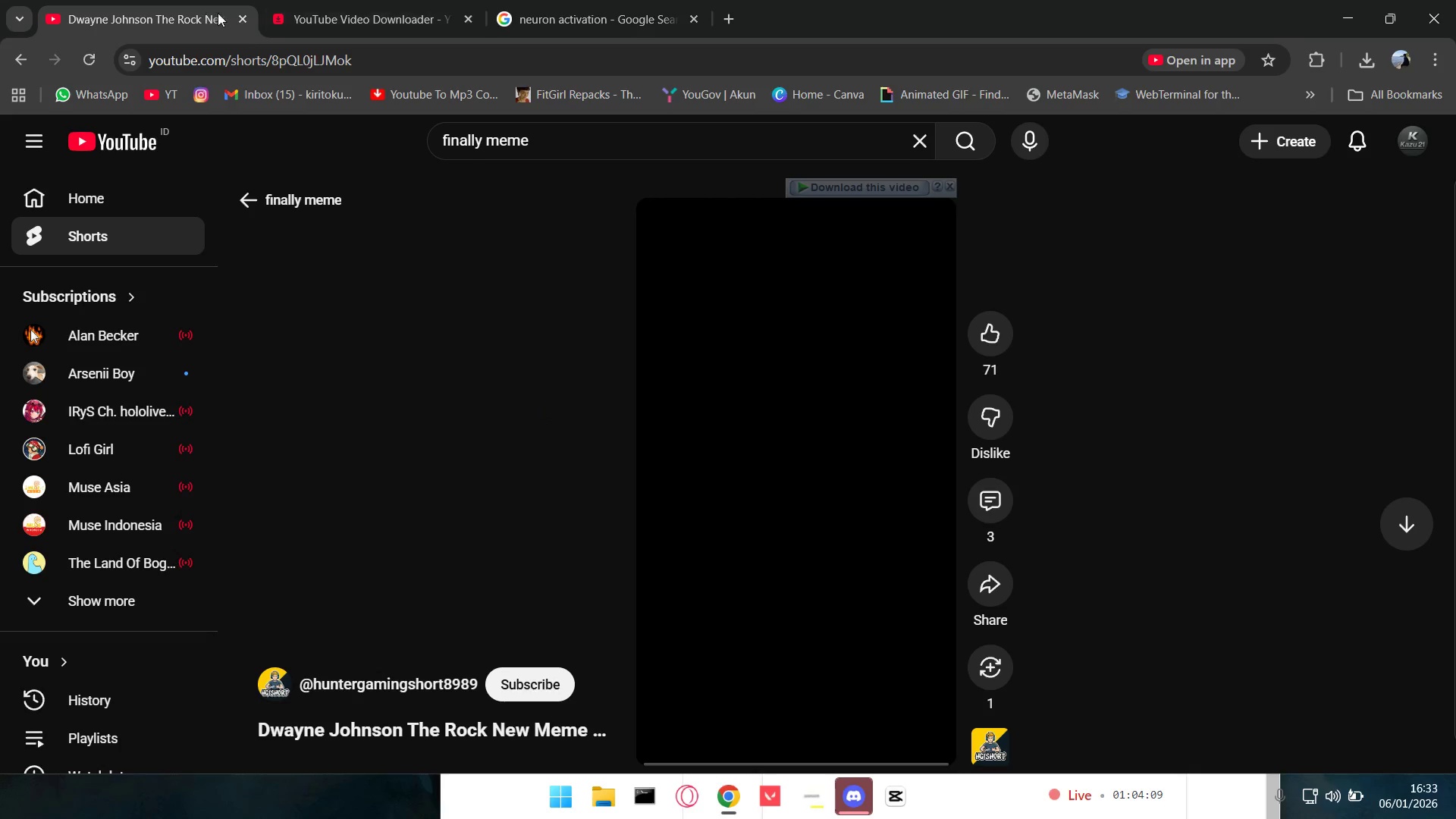 
key(Tab)
key(Tab)
type(explotion megu)
 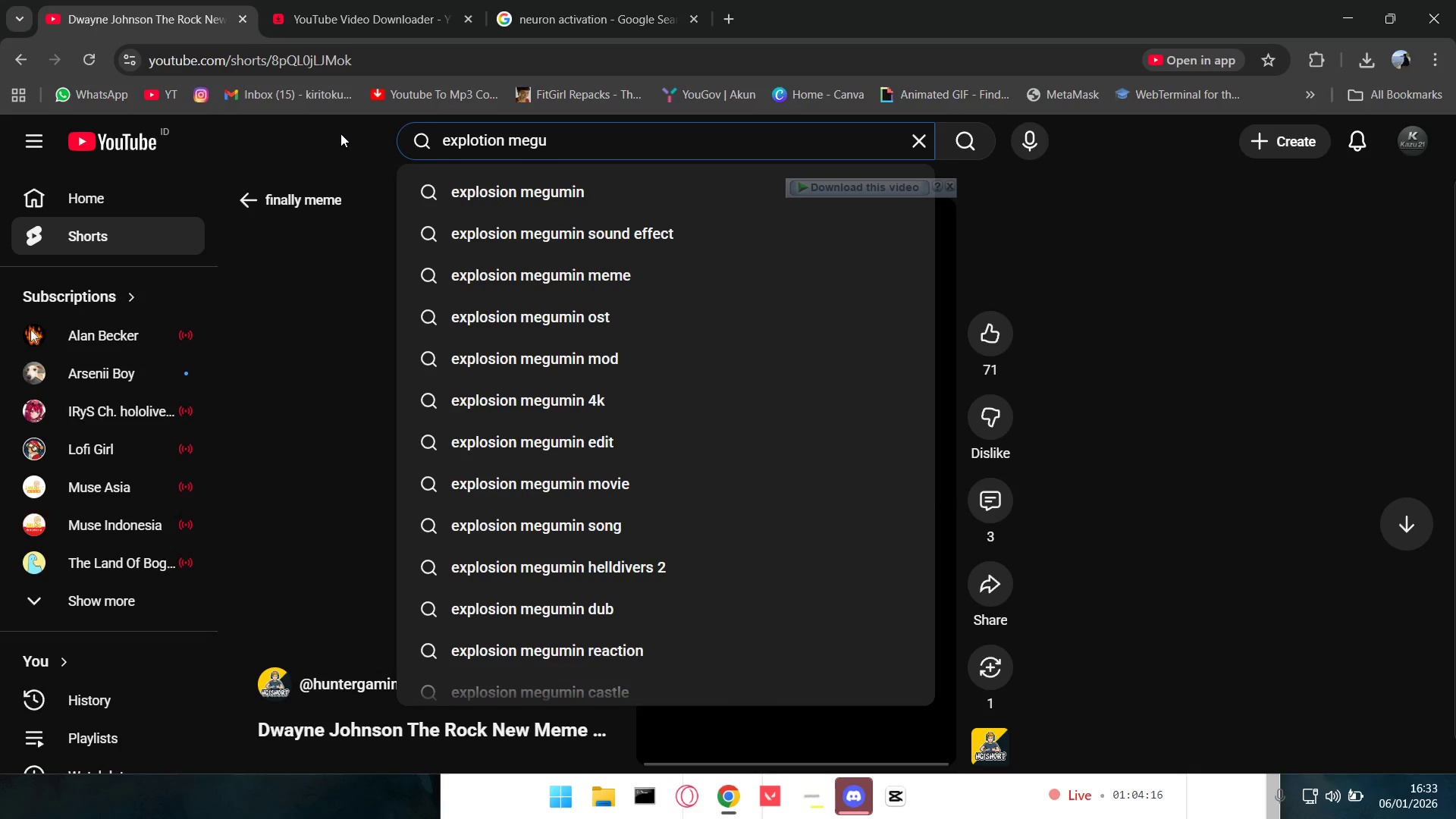 
left_click_drag(start_coordinate=[578, 143], to_coordinate=[339, 133])
 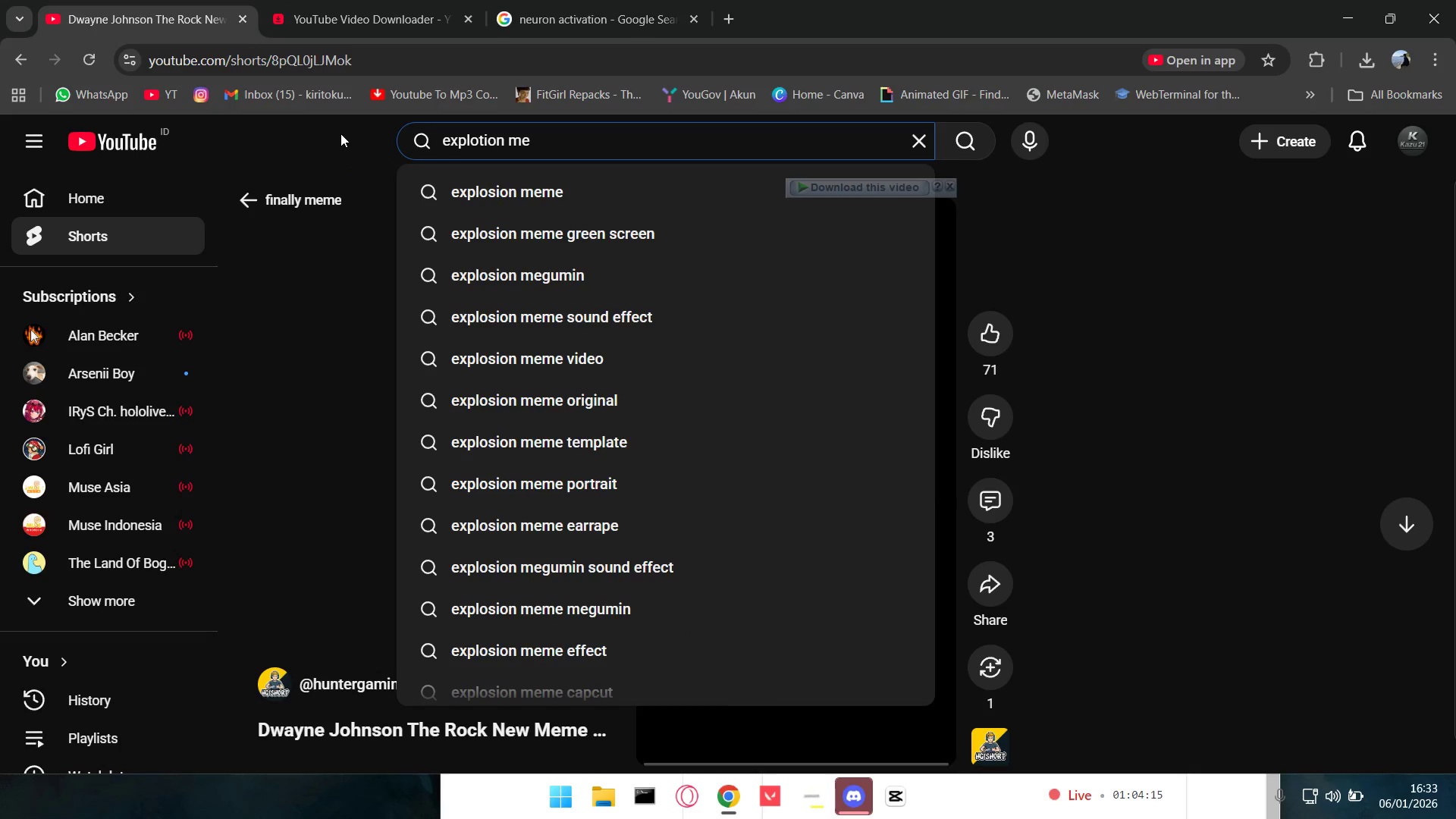 
left_click([543, 196])
 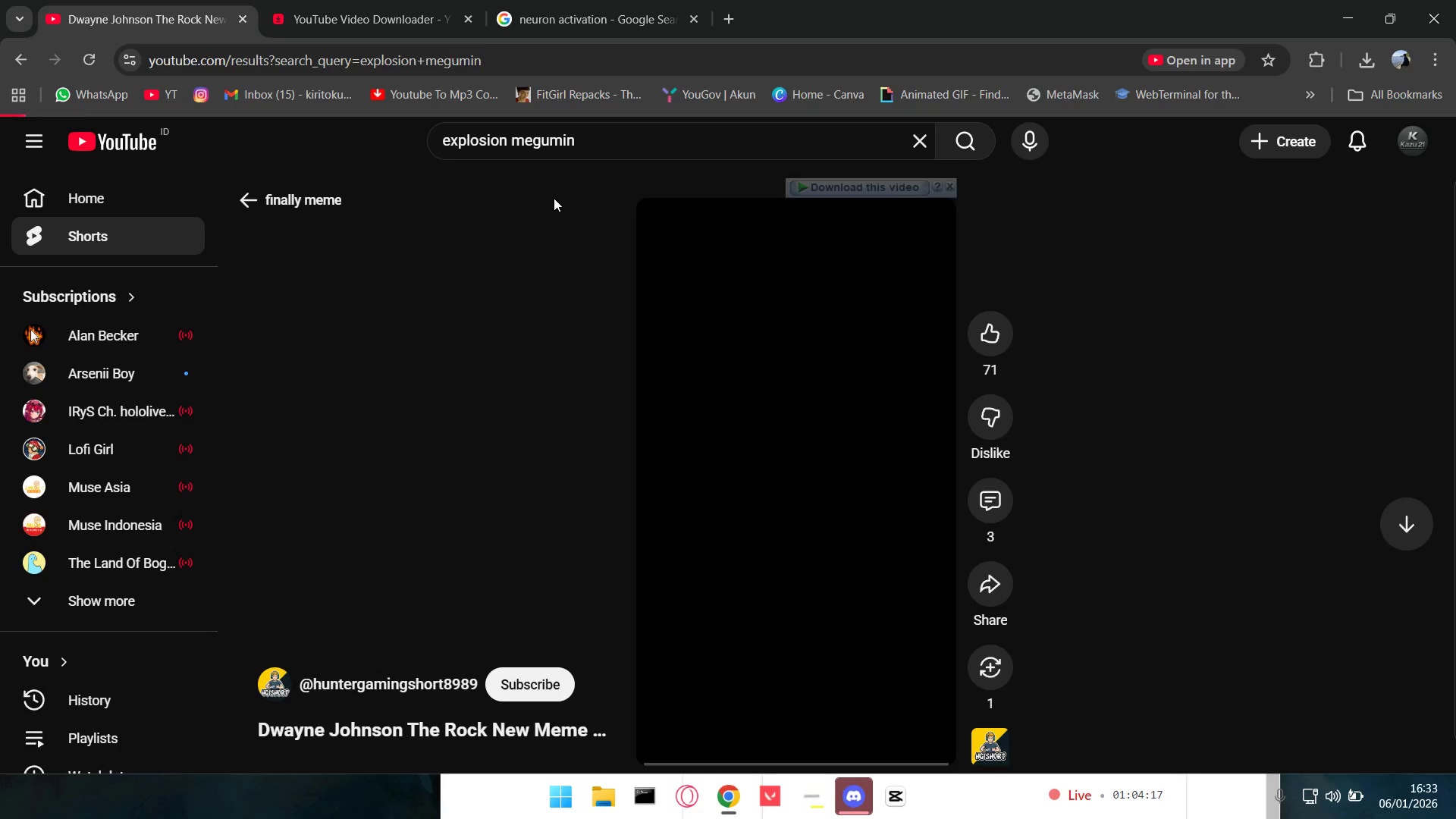 
mouse_move([545, 213])
 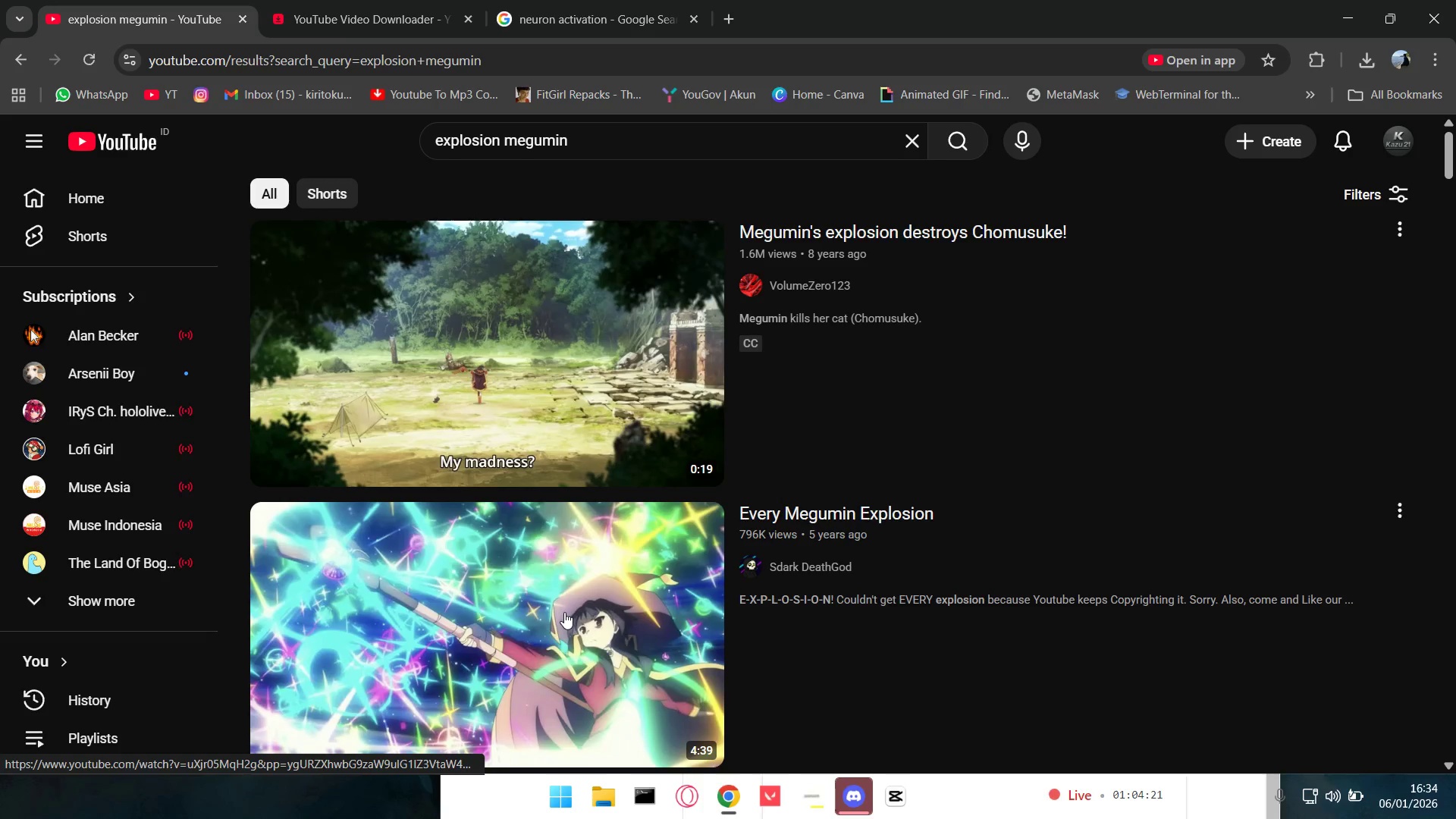 
scroll: coordinate [564, 612], scroll_direction: down, amount: 3.0
 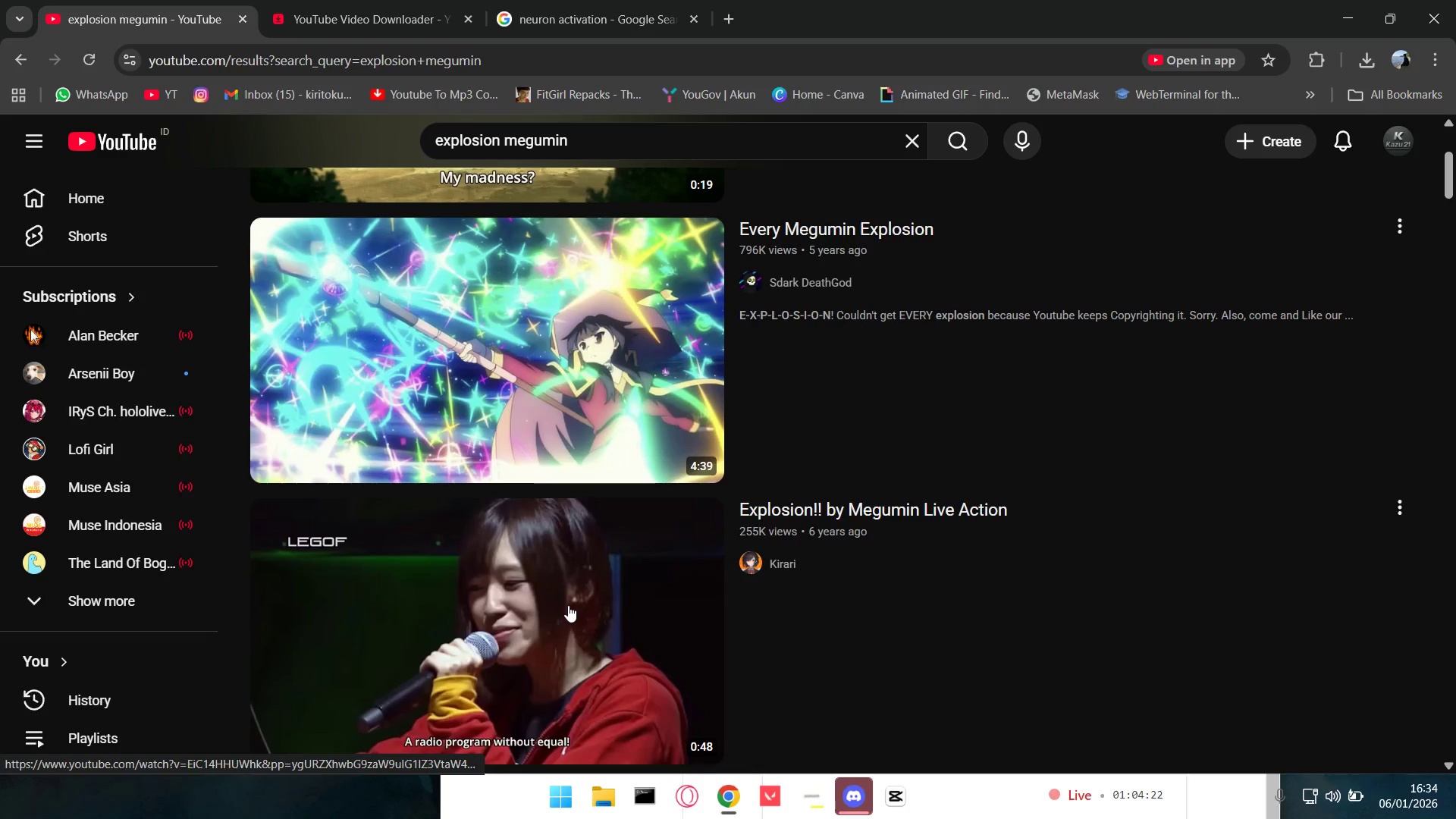 
scroll: coordinate [576, 596], scroll_direction: up, amount: 5.0
 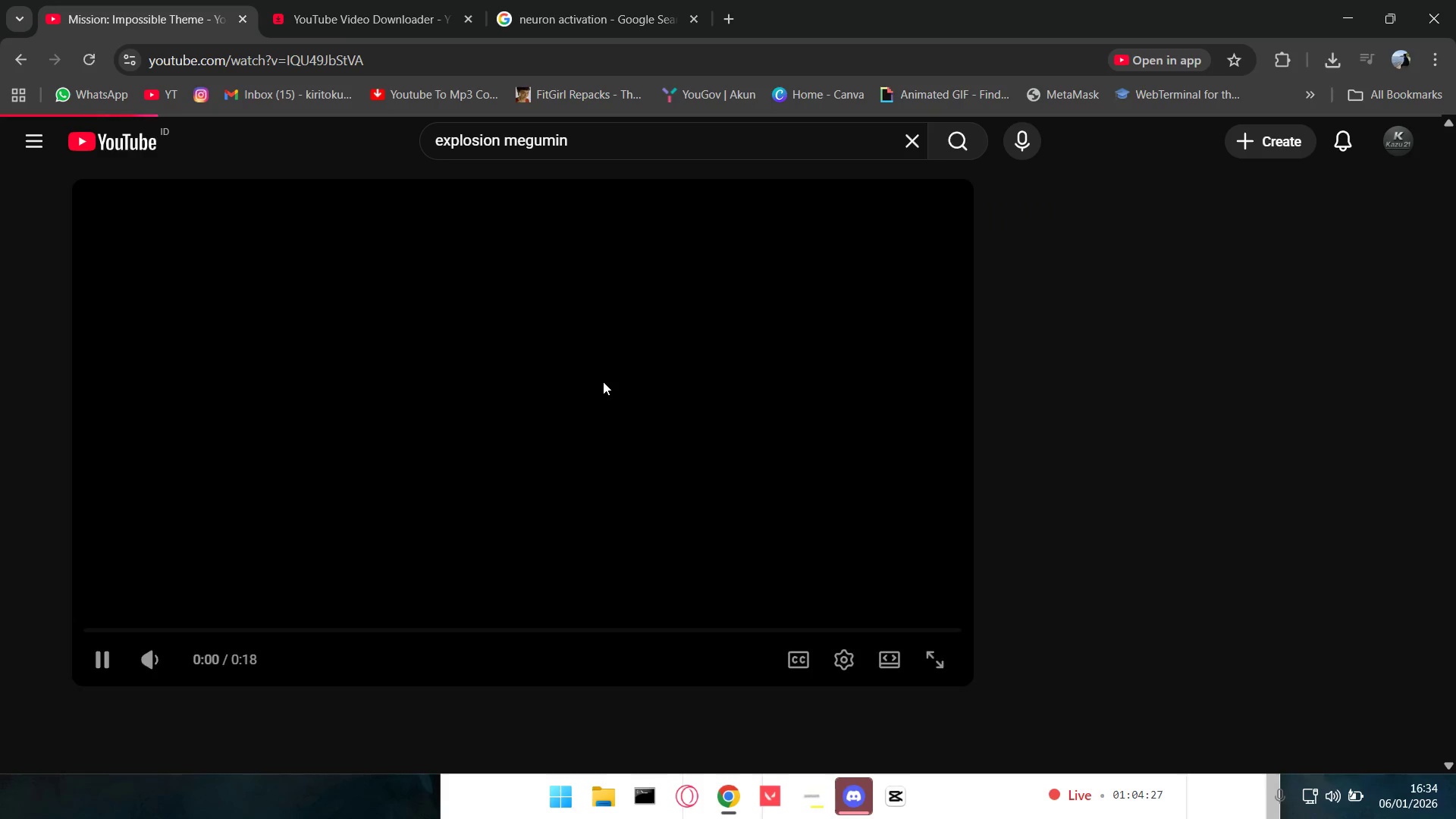 
wait(5.1)
 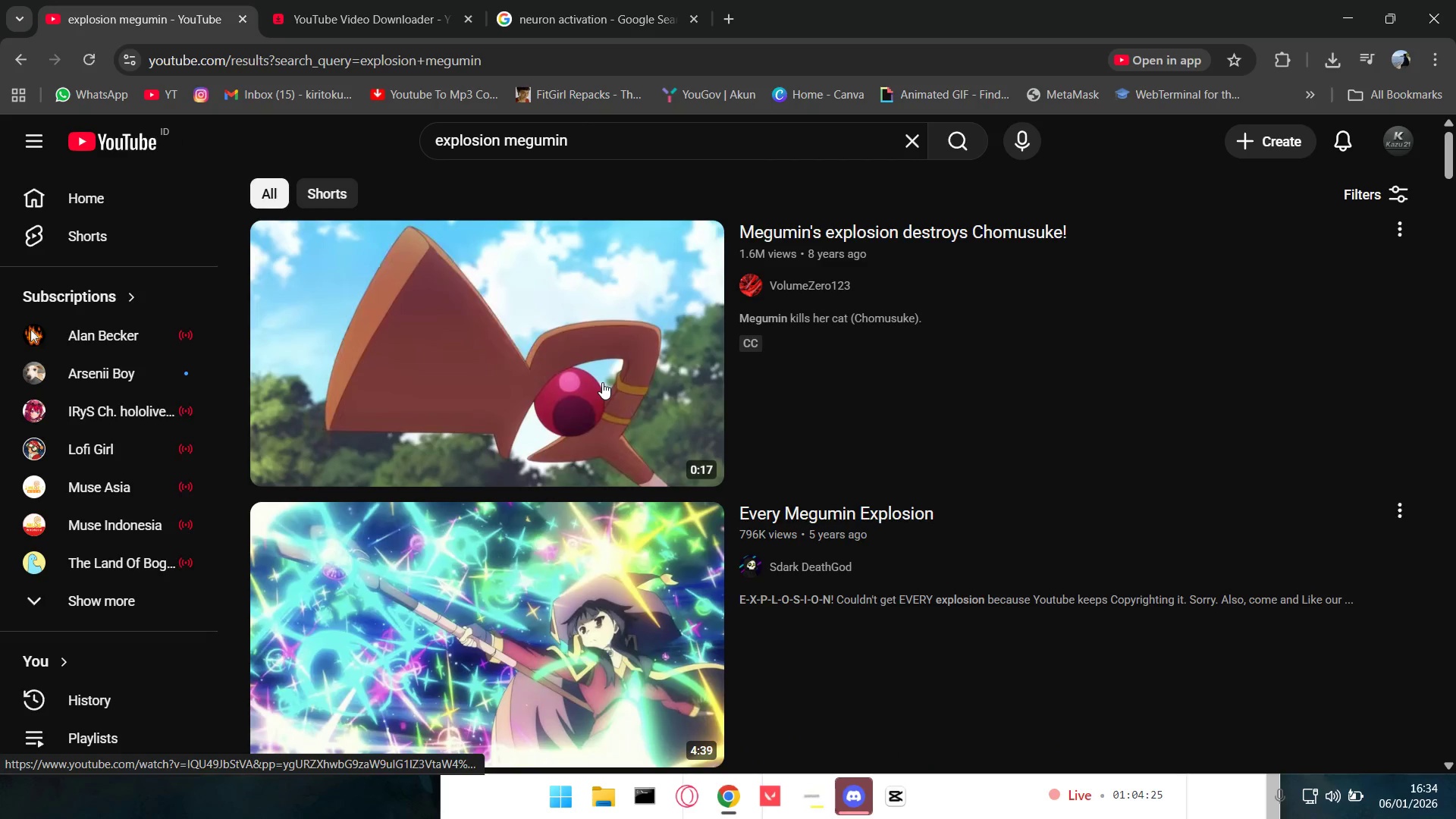 
key(Space)
 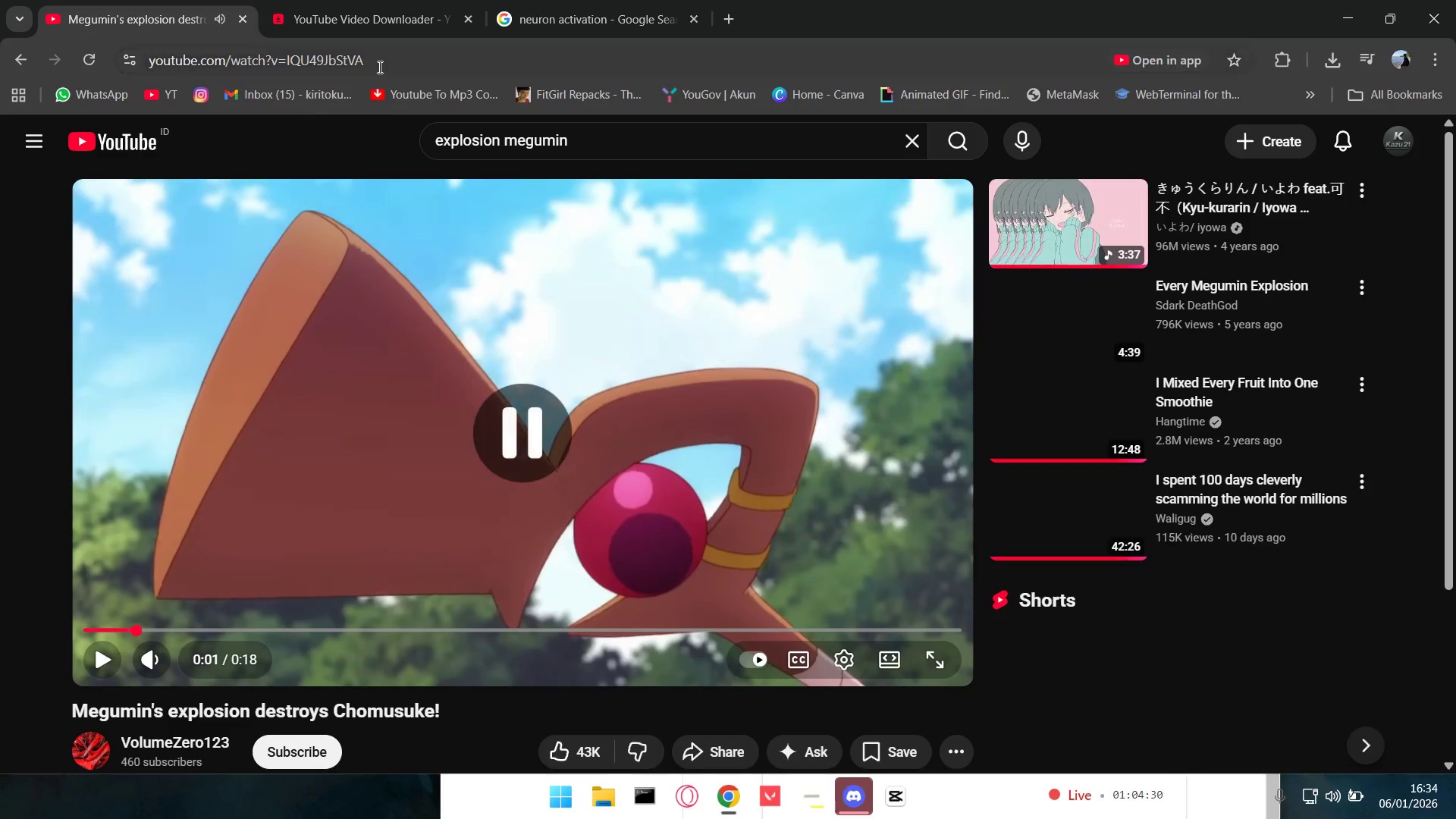 
left_click([381, 64])
 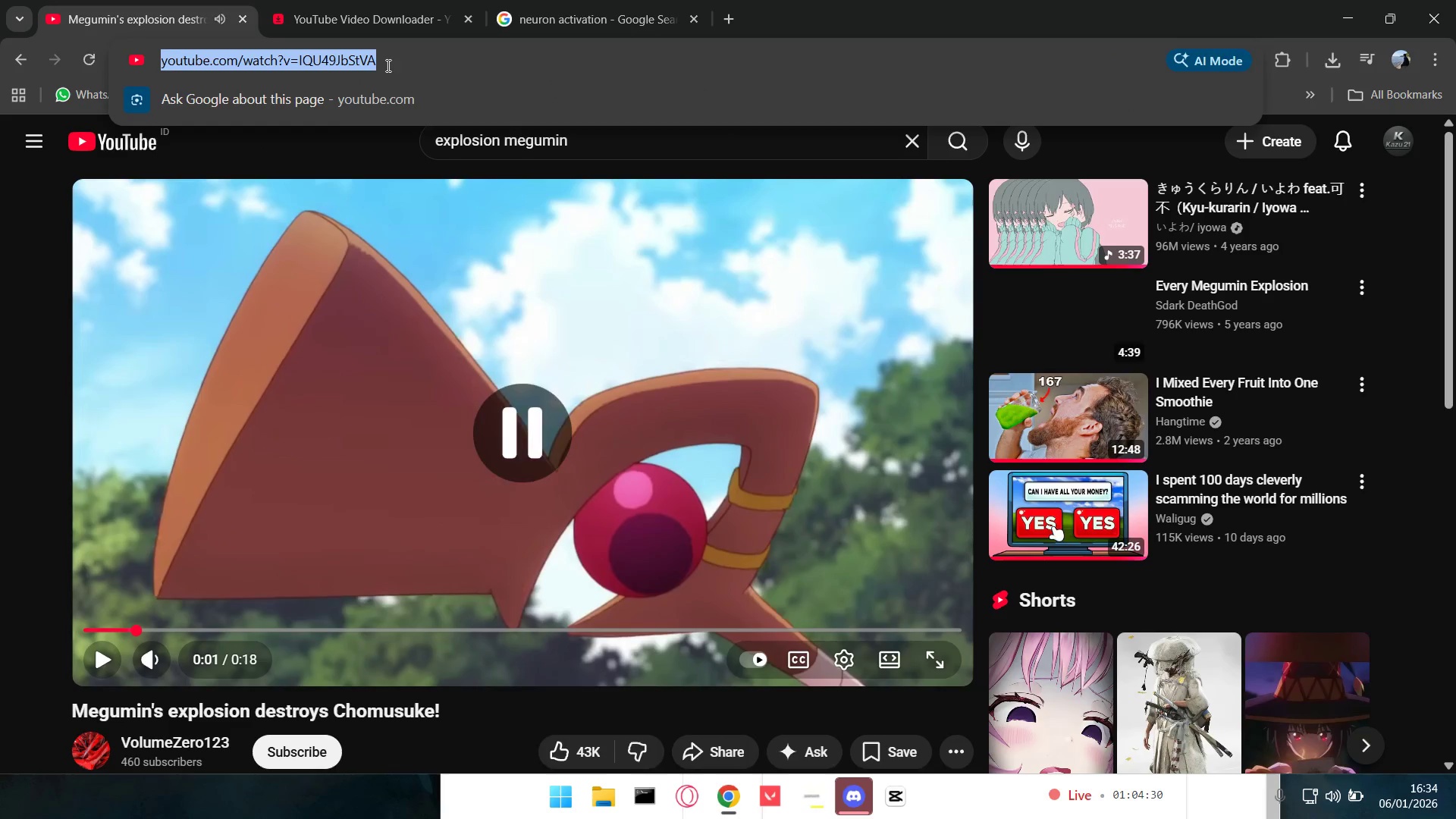 
key(Control+C)
 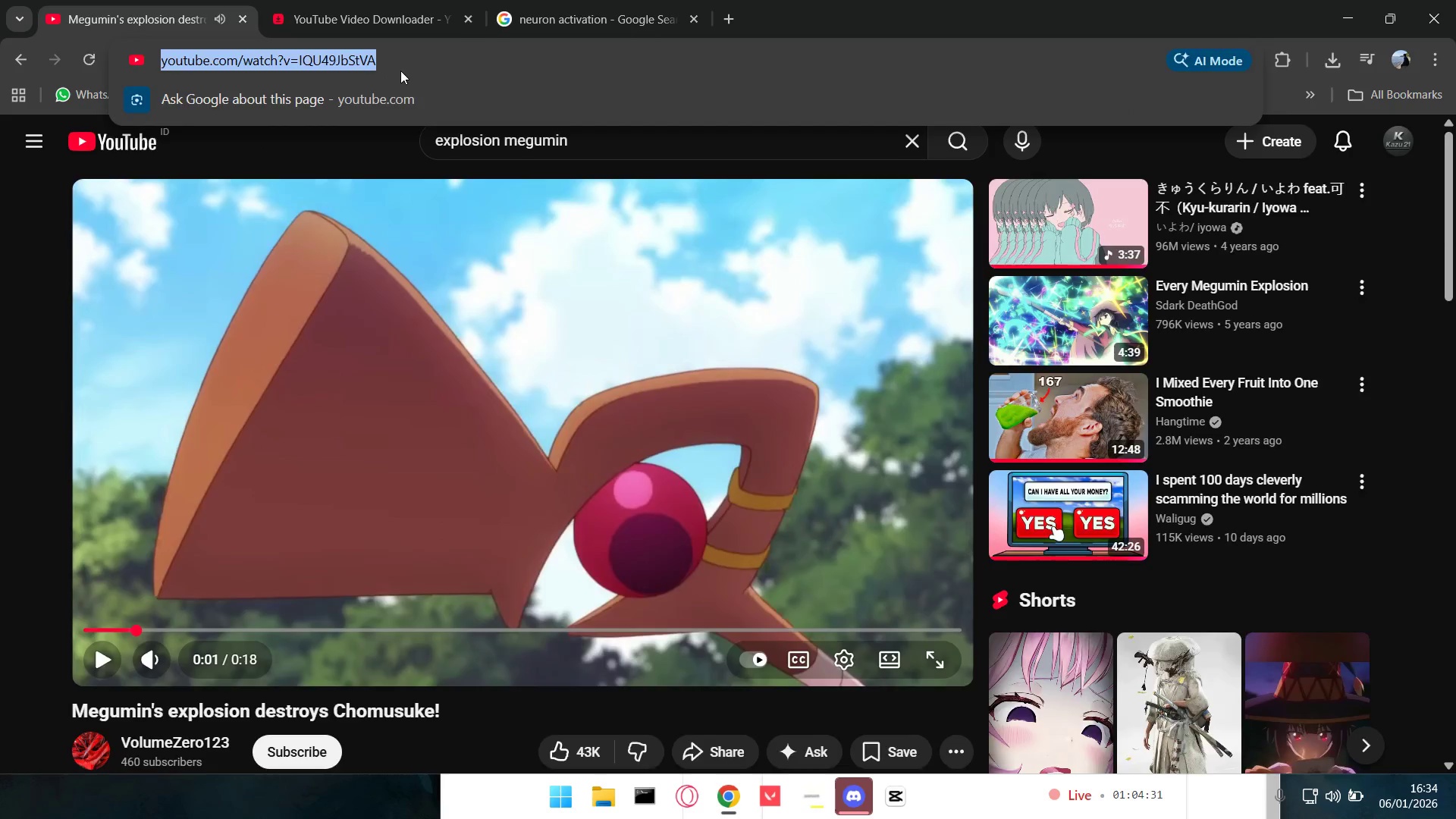 
left_click([409, 0])
 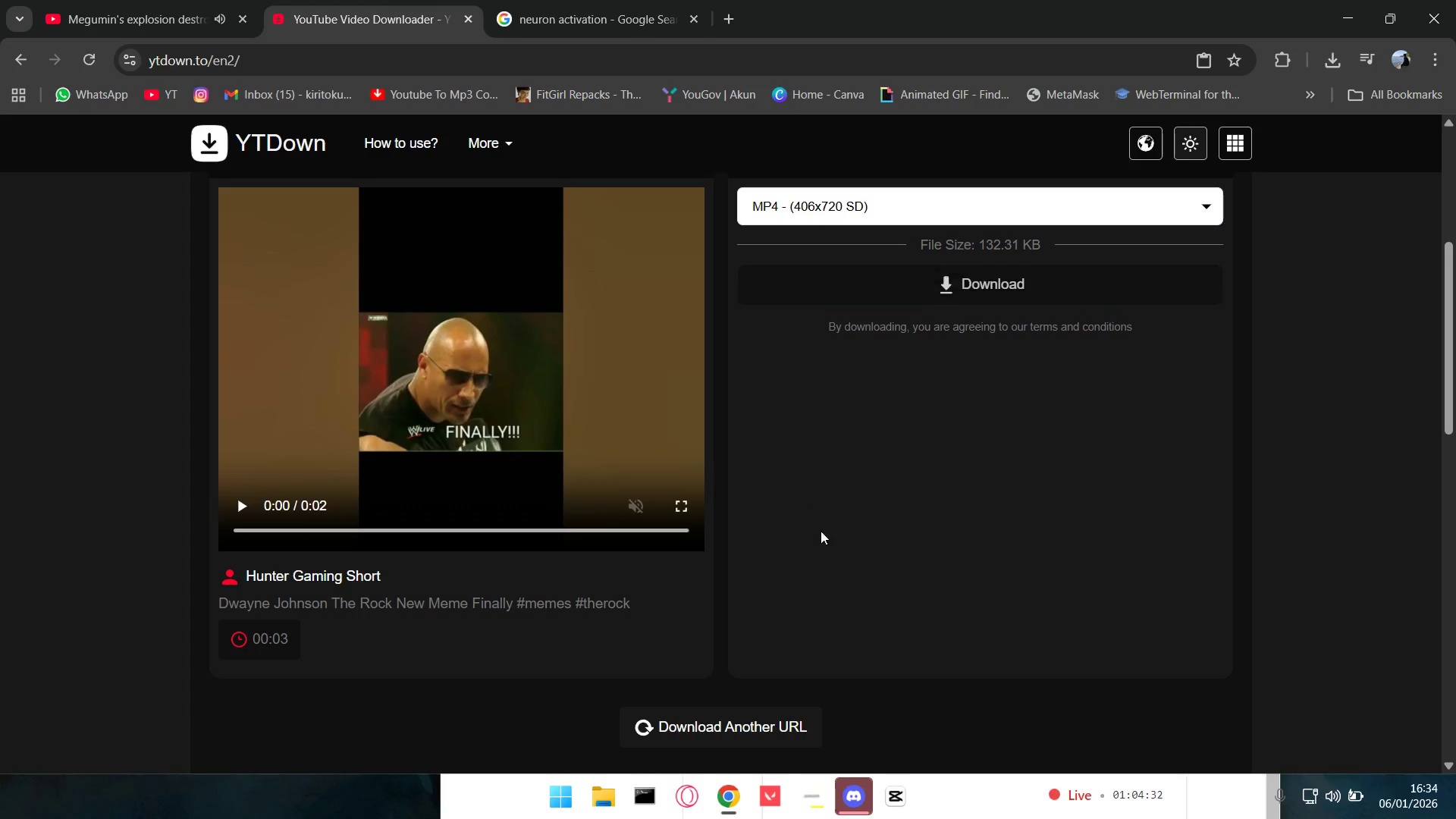 
scroll: coordinate [825, 532], scroll_direction: up, amount: 5.0
 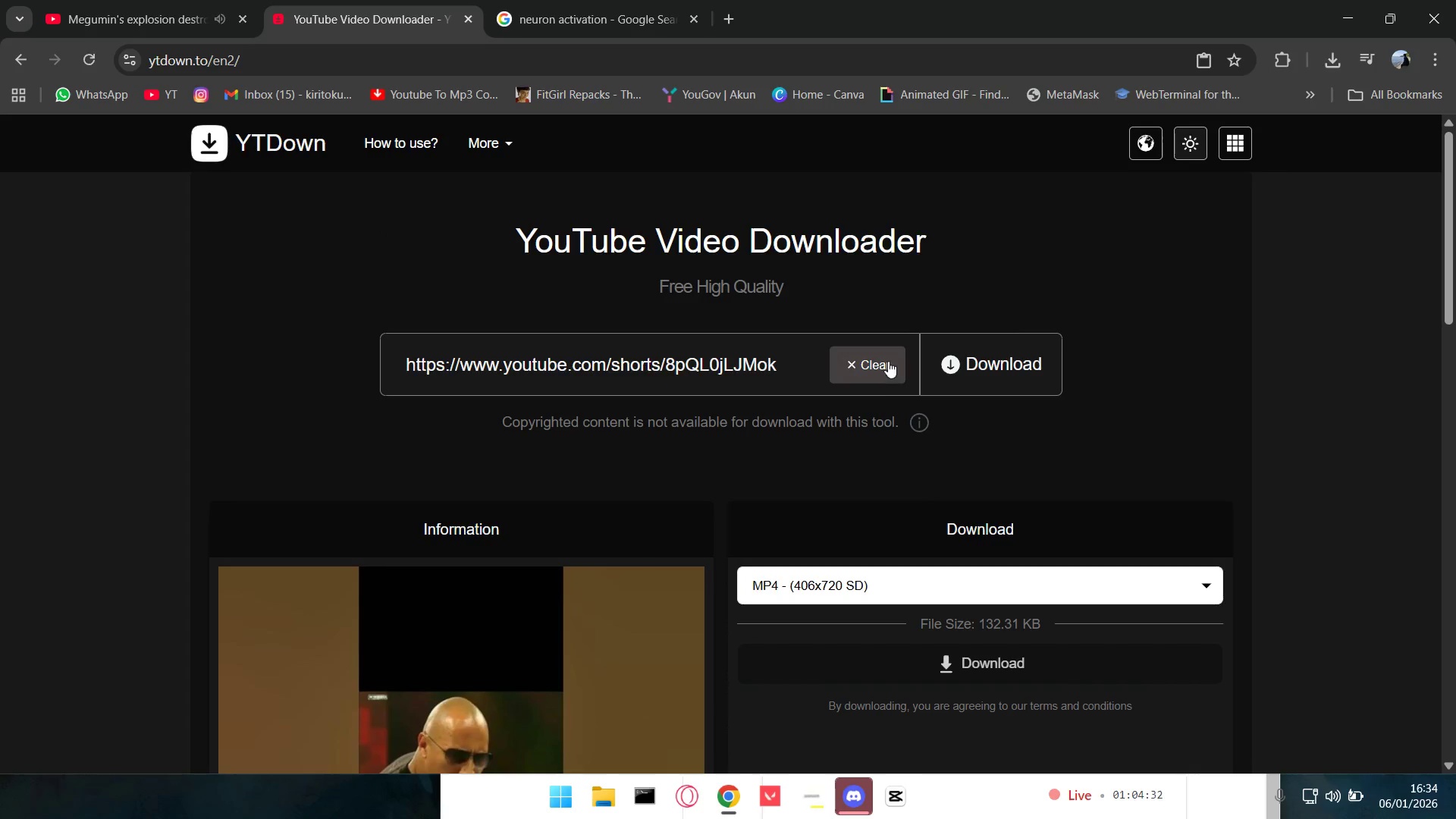 
left_click([888, 361])
 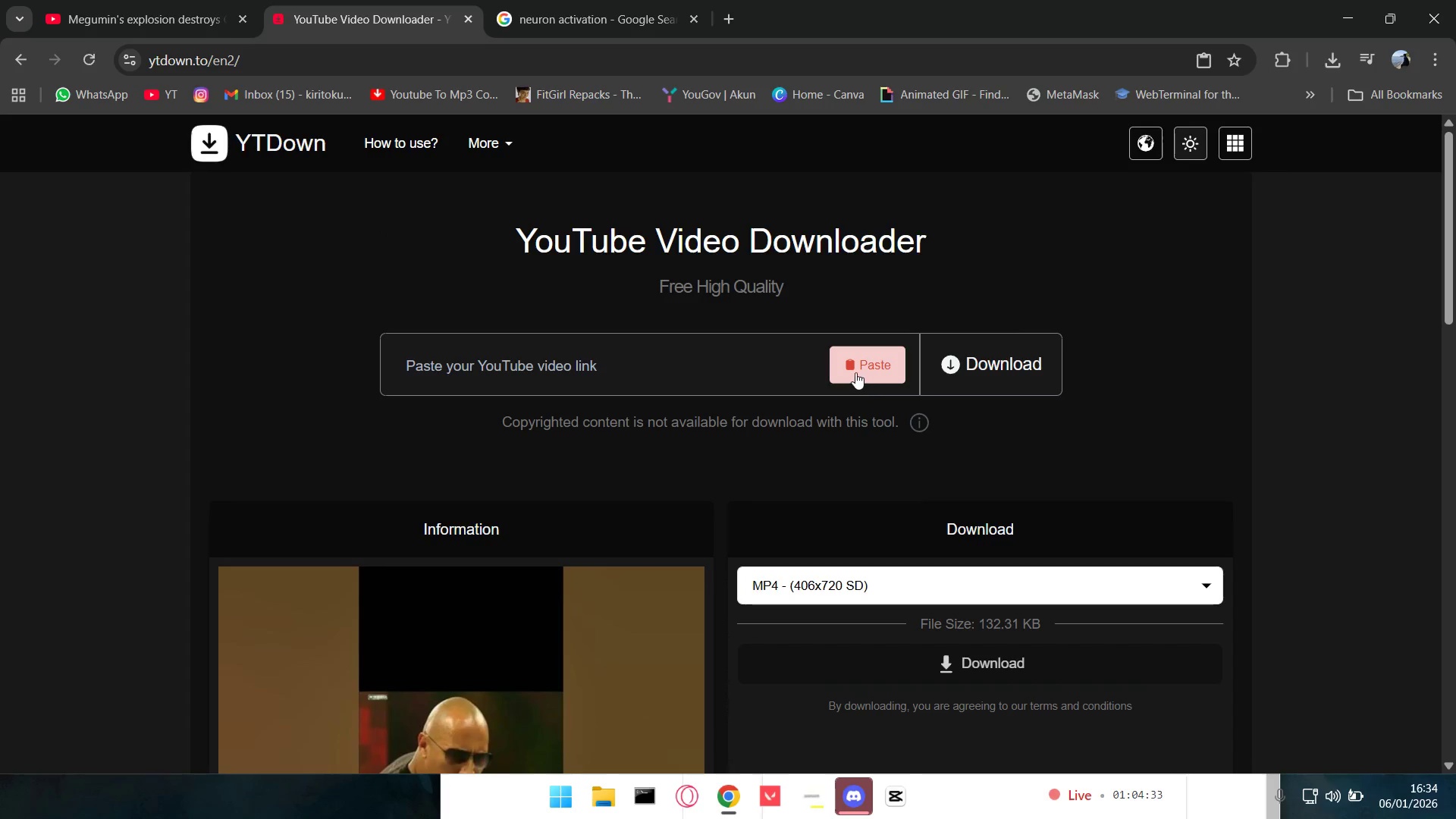 
double_click([855, 364])
 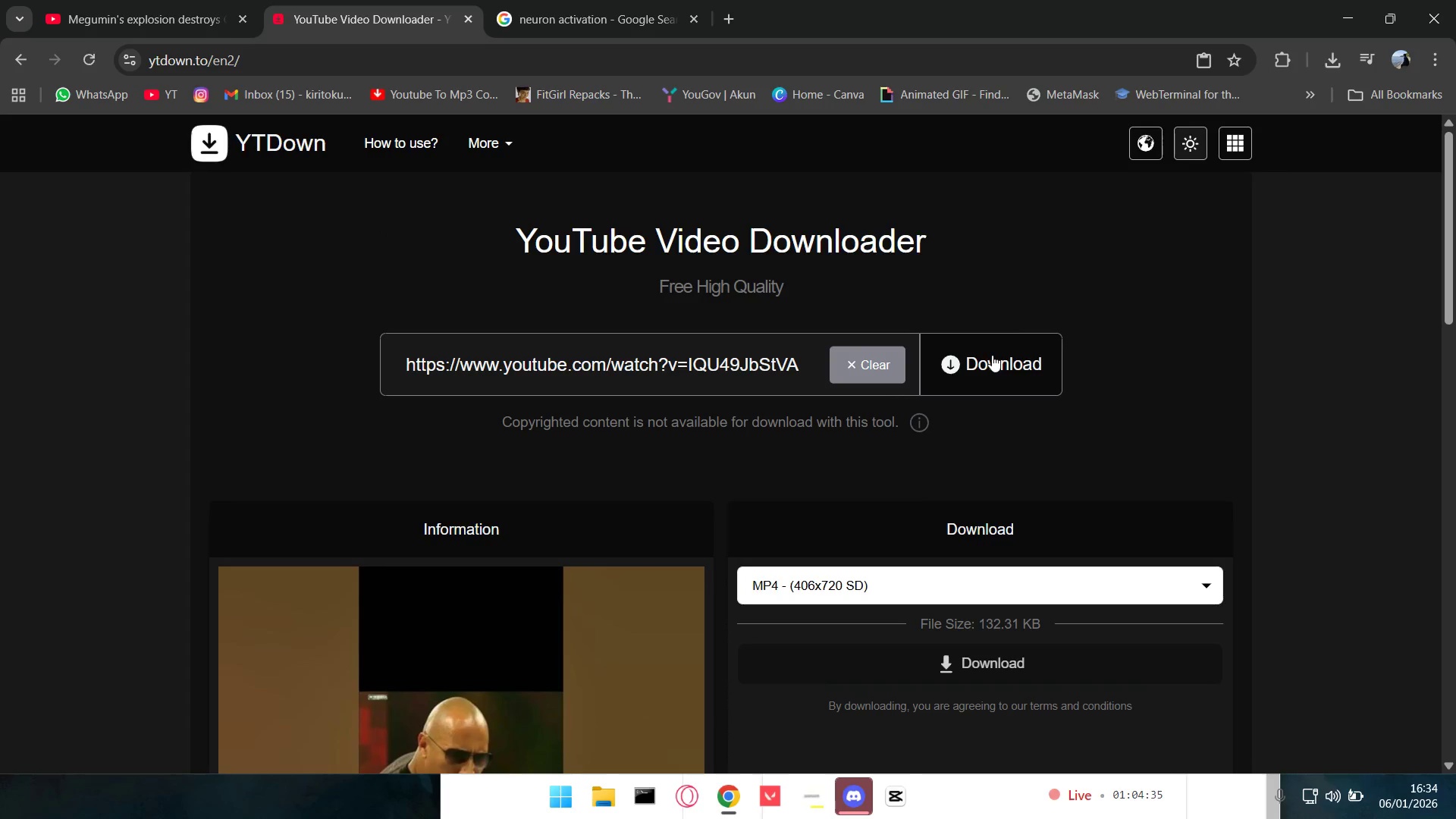 
left_click([992, 355])
 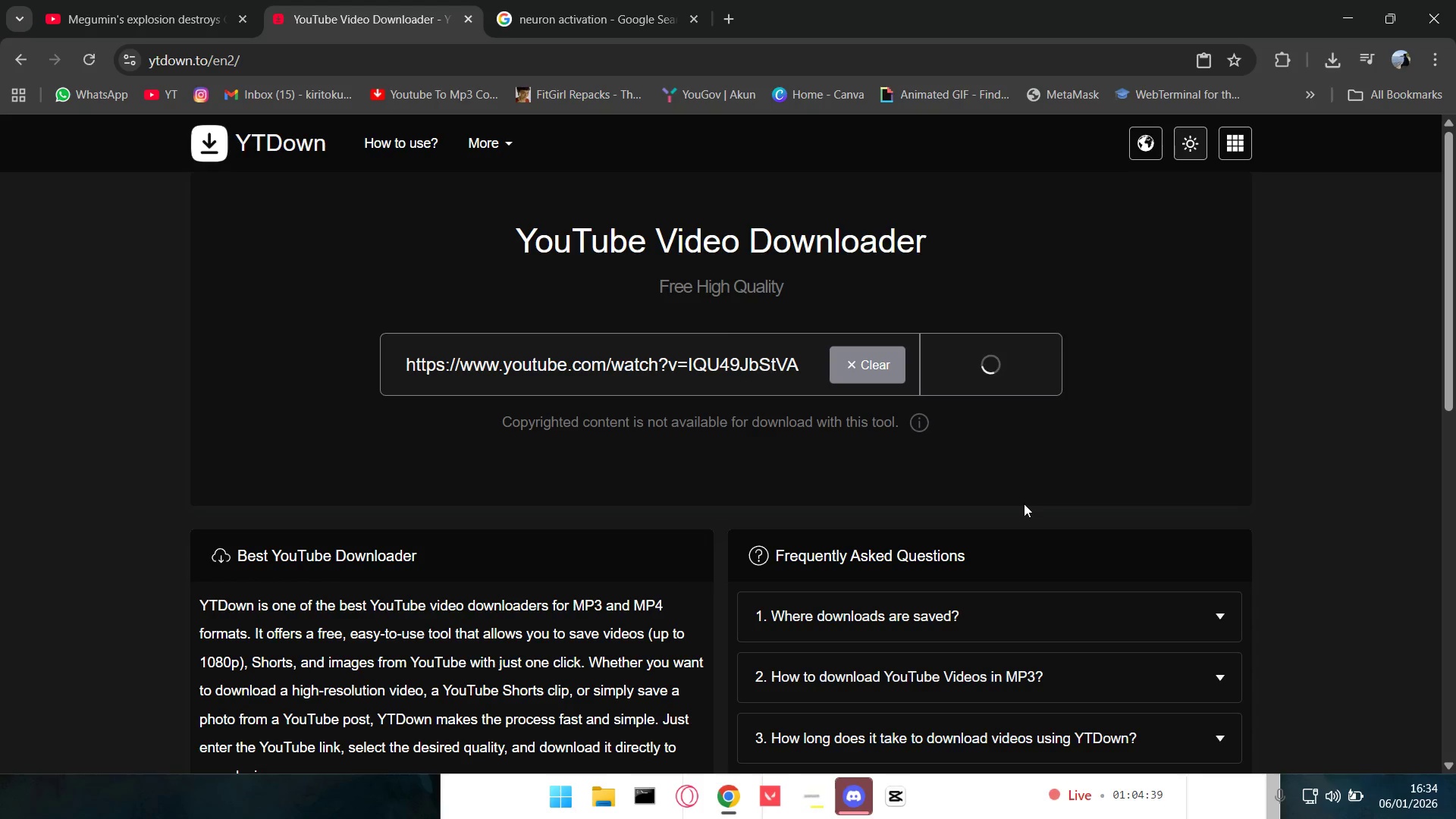 
scroll: coordinate [968, 543], scroll_direction: down, amount: 2.0
 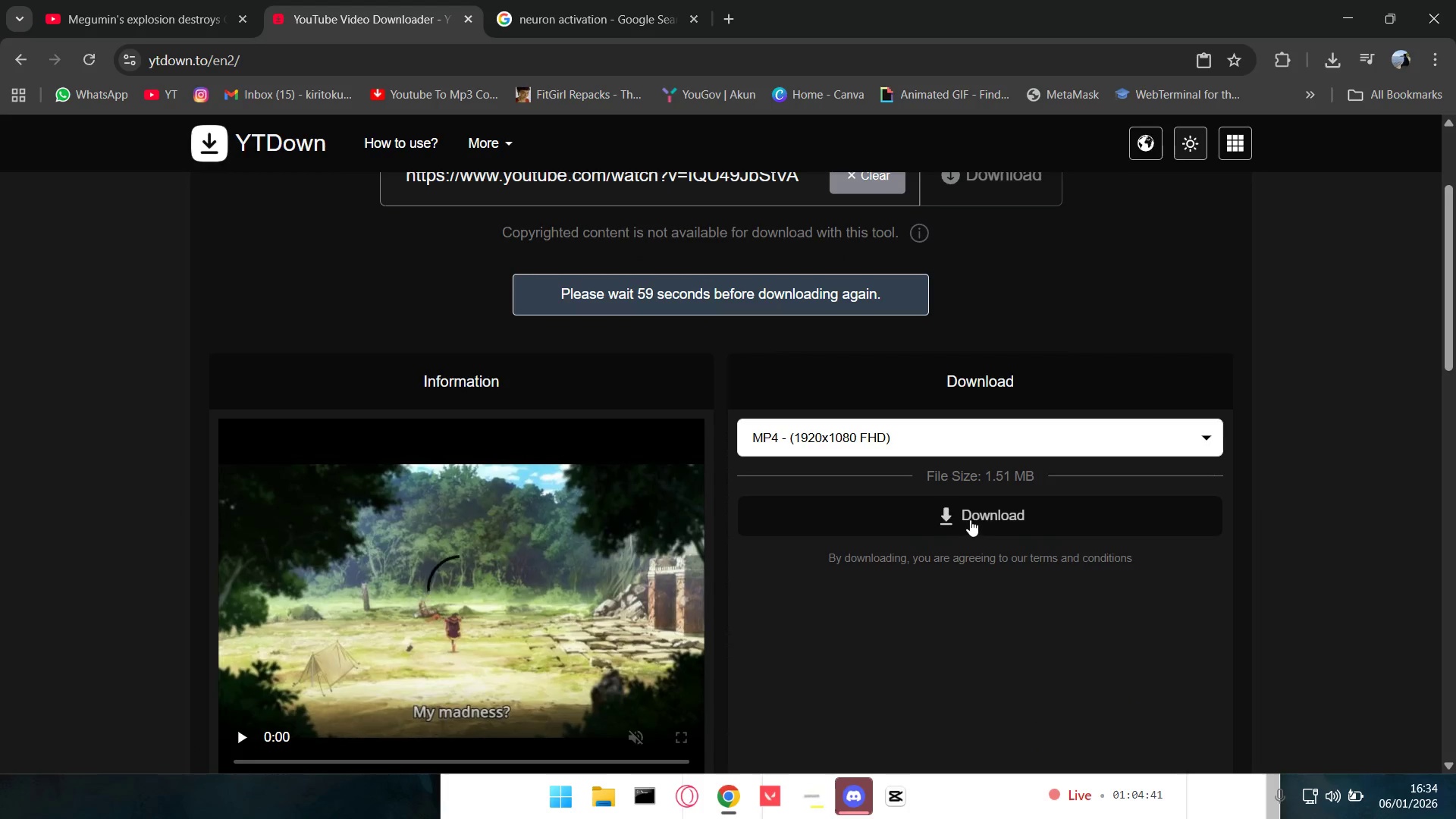 
left_click([970, 519])
 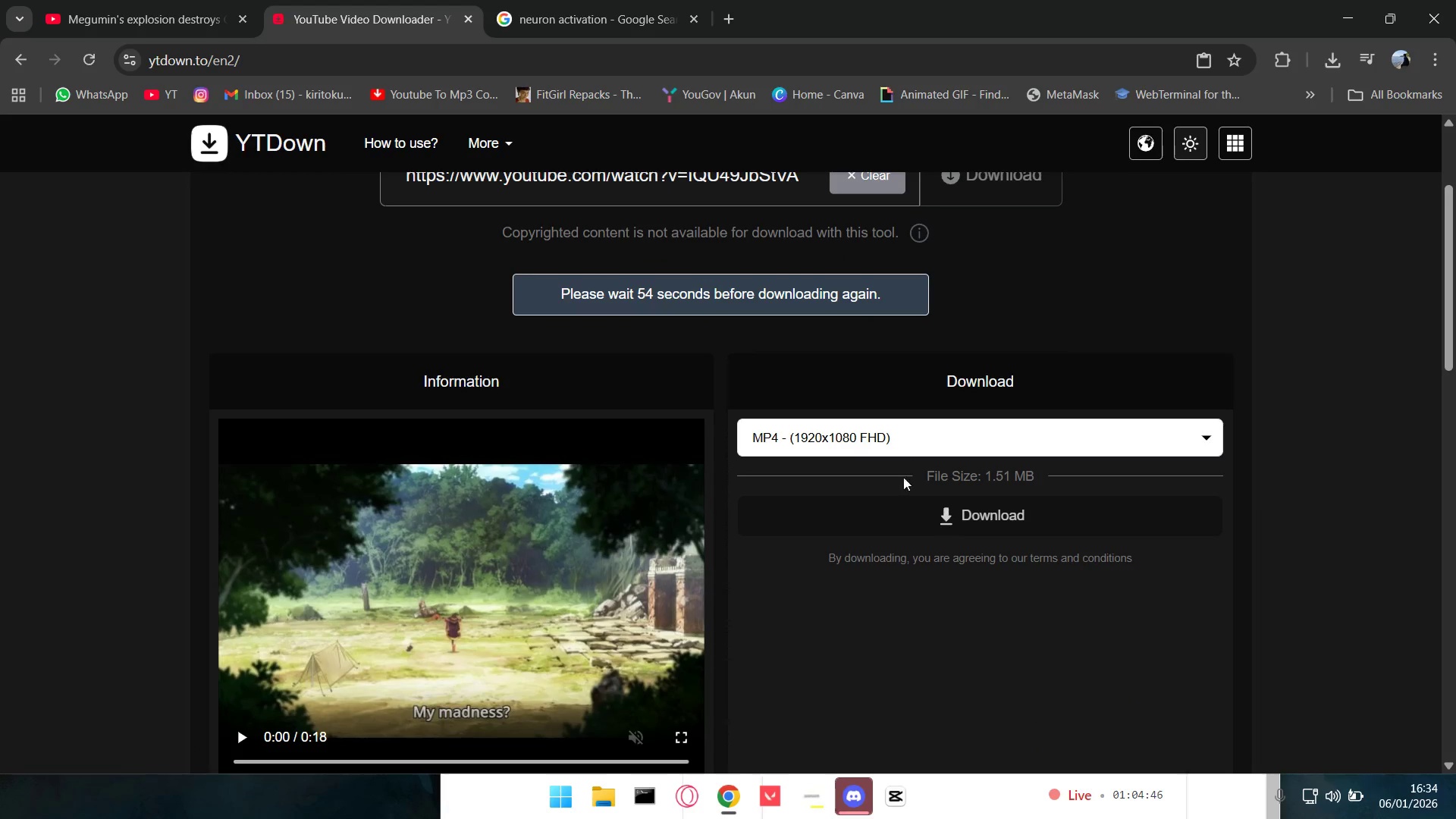 
wait(6.61)
 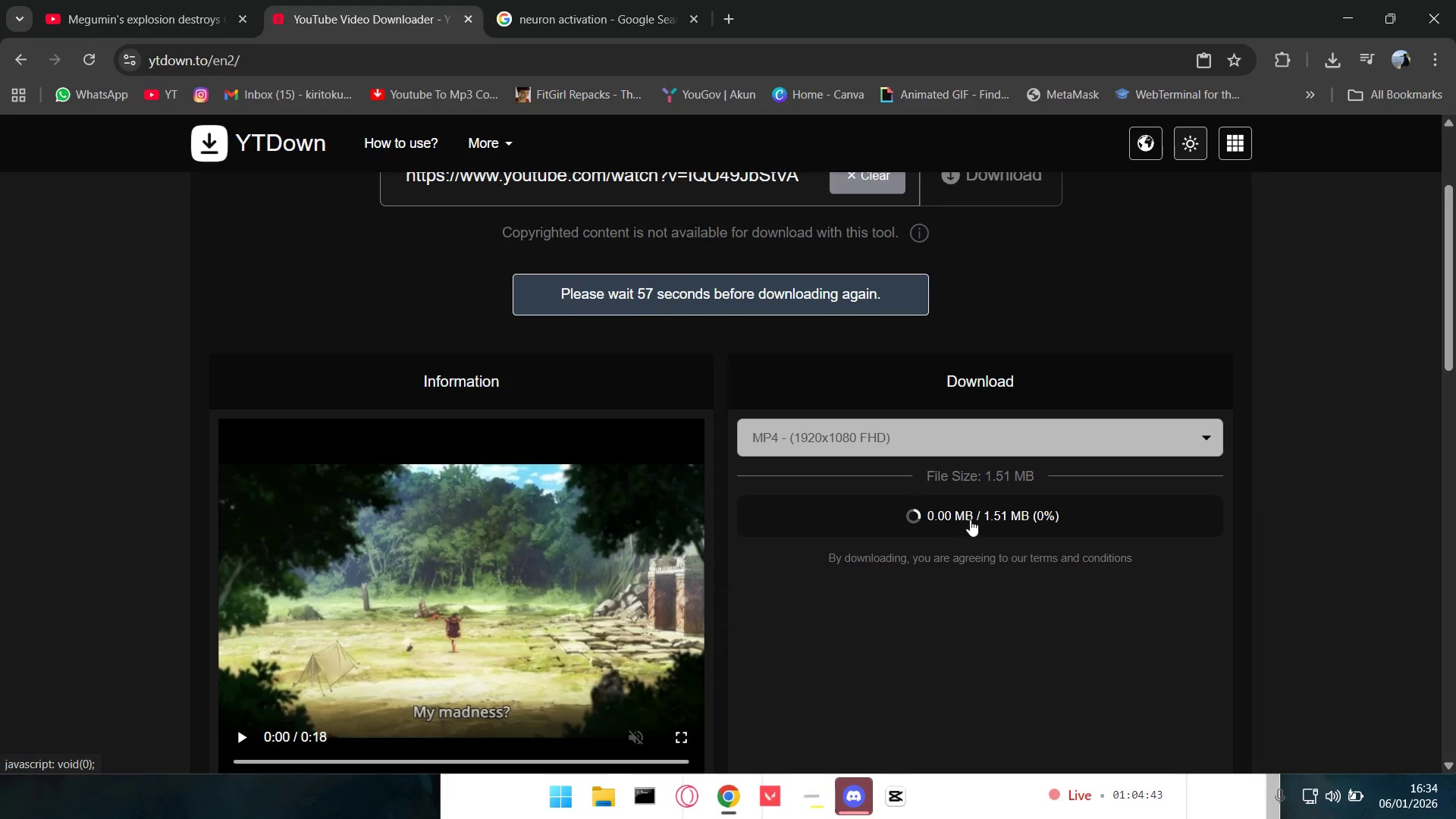 
left_click([736, 483])
 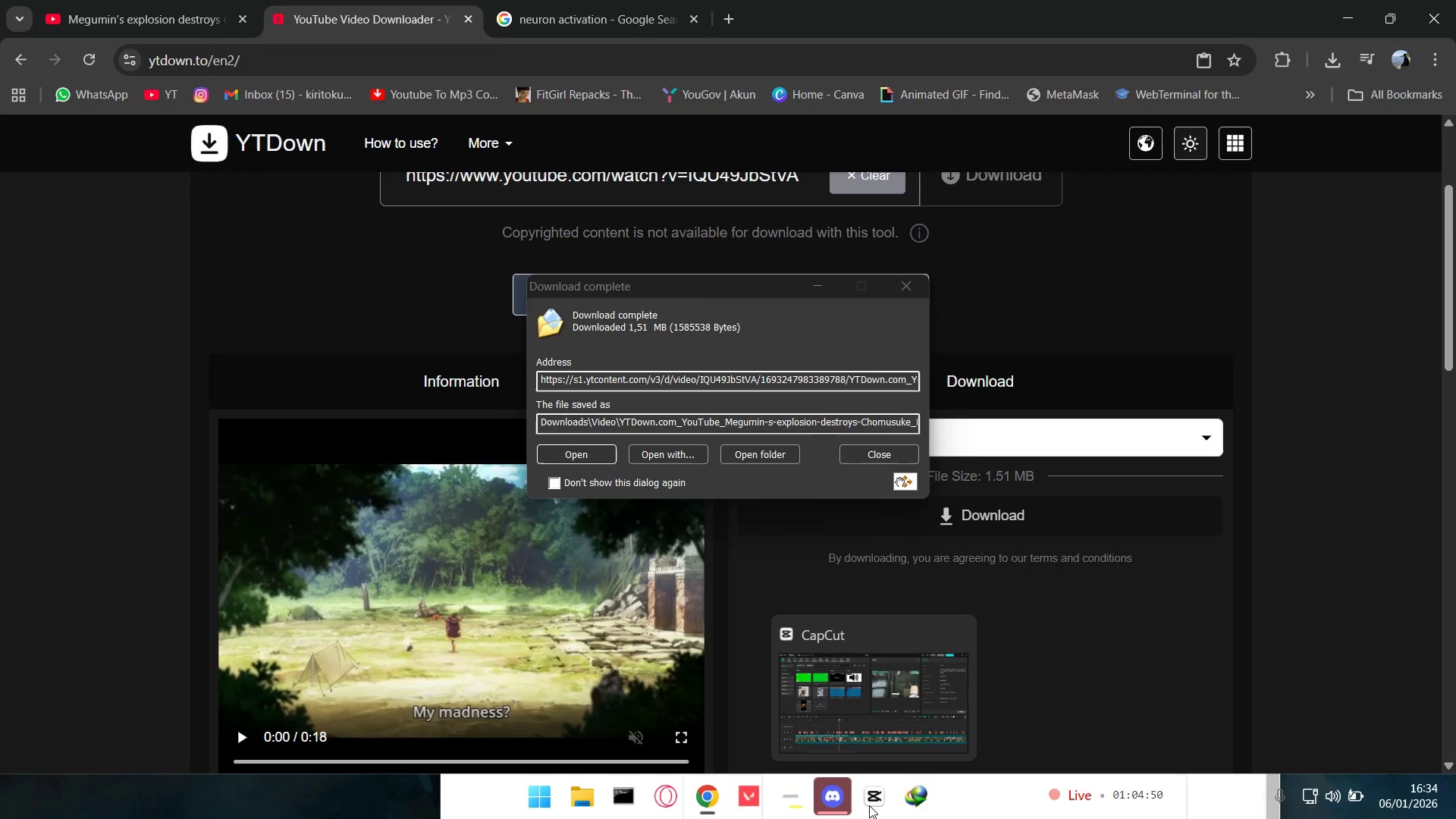 
left_click([844, 805])
 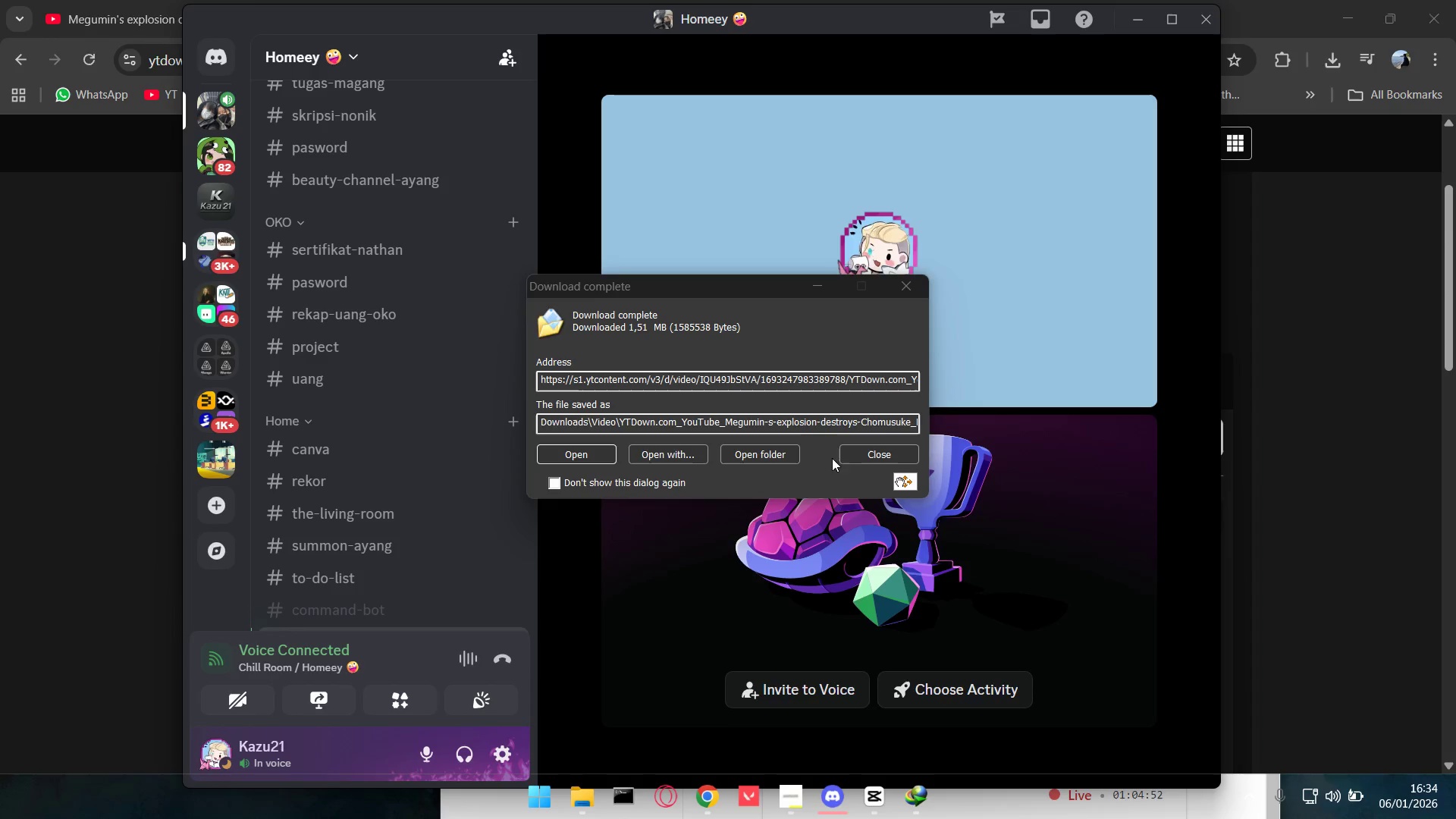 
left_click([786, 451])
 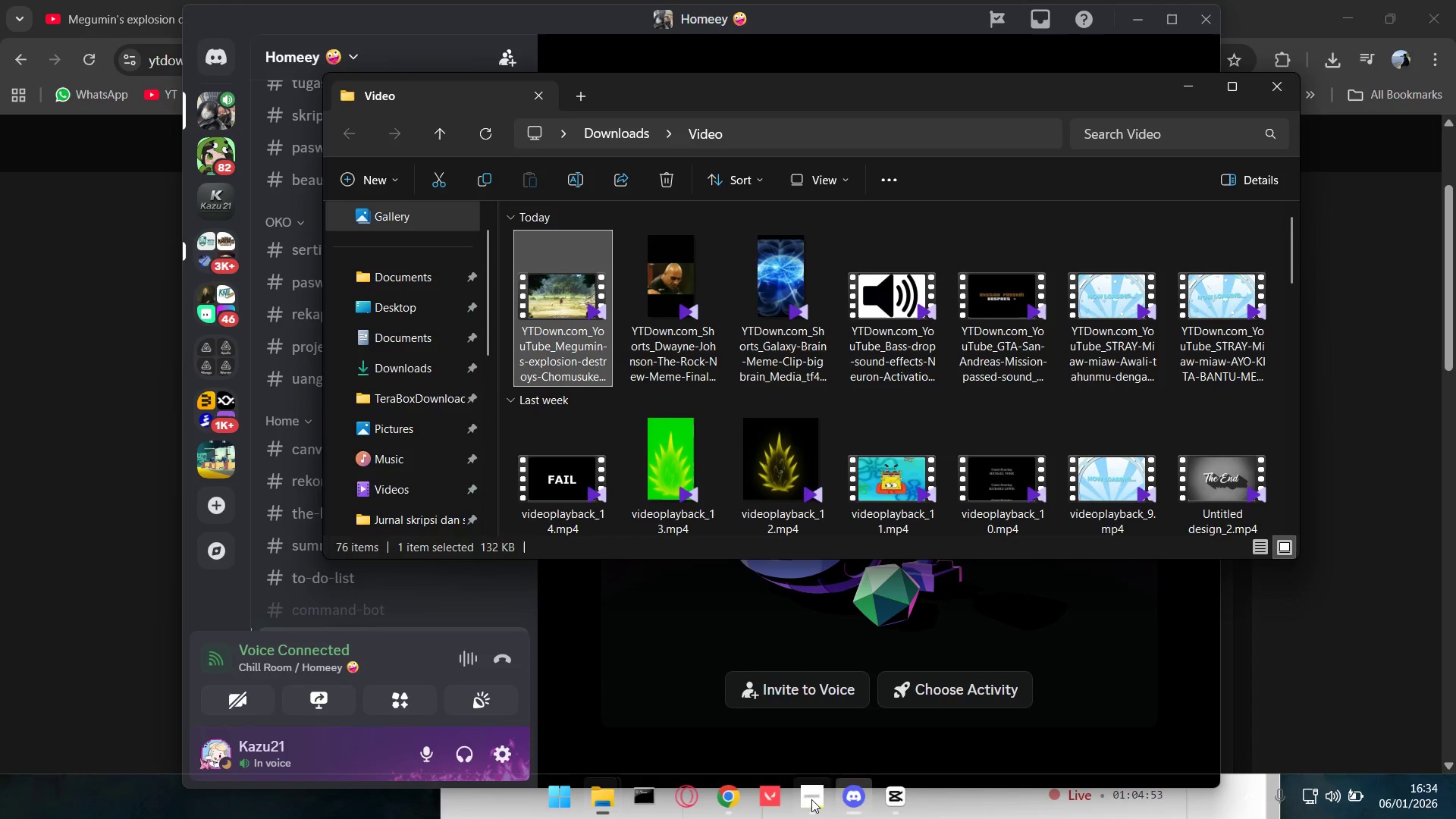 
left_click([812, 799])